 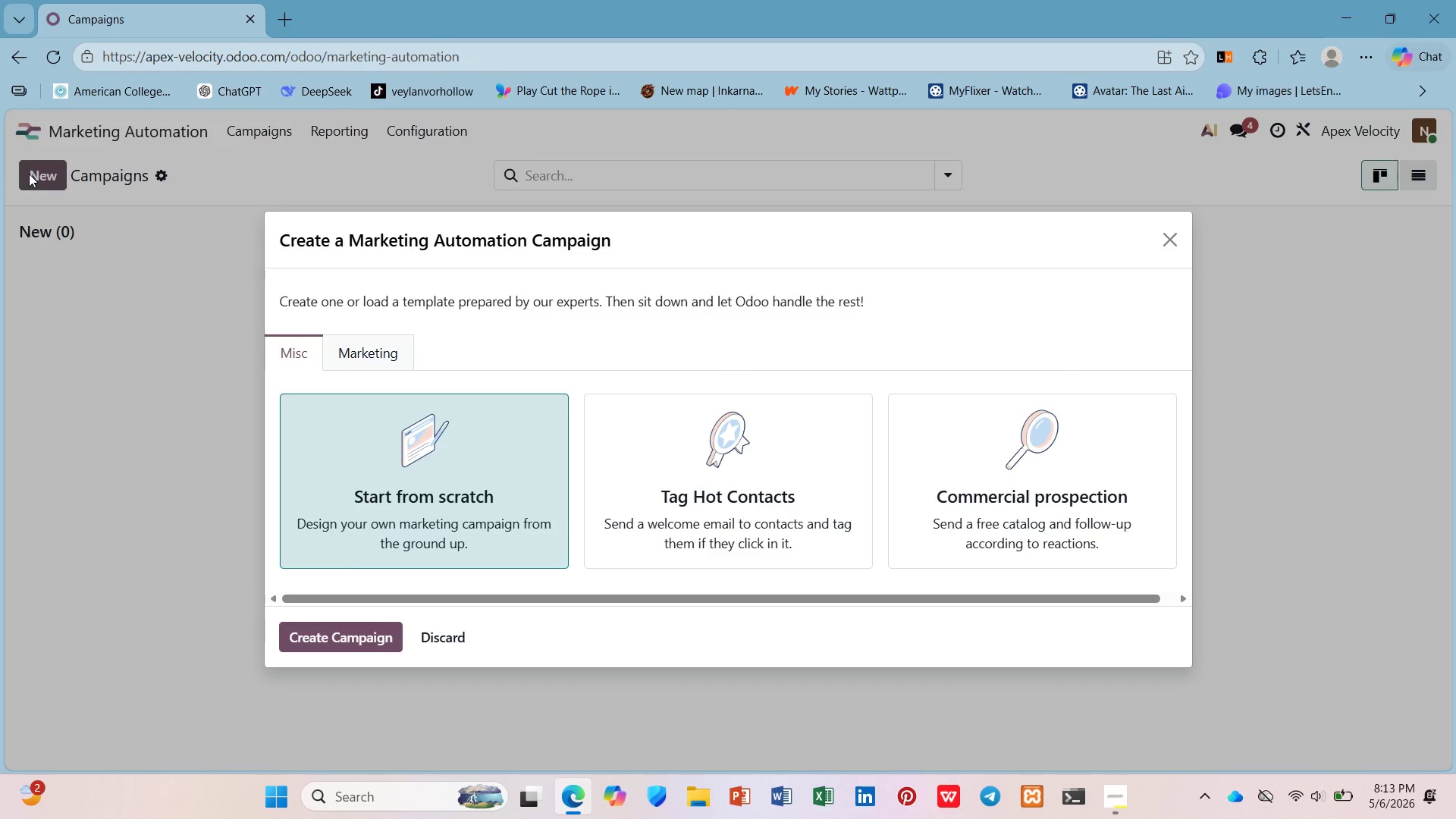 
left_click([323, 651])
 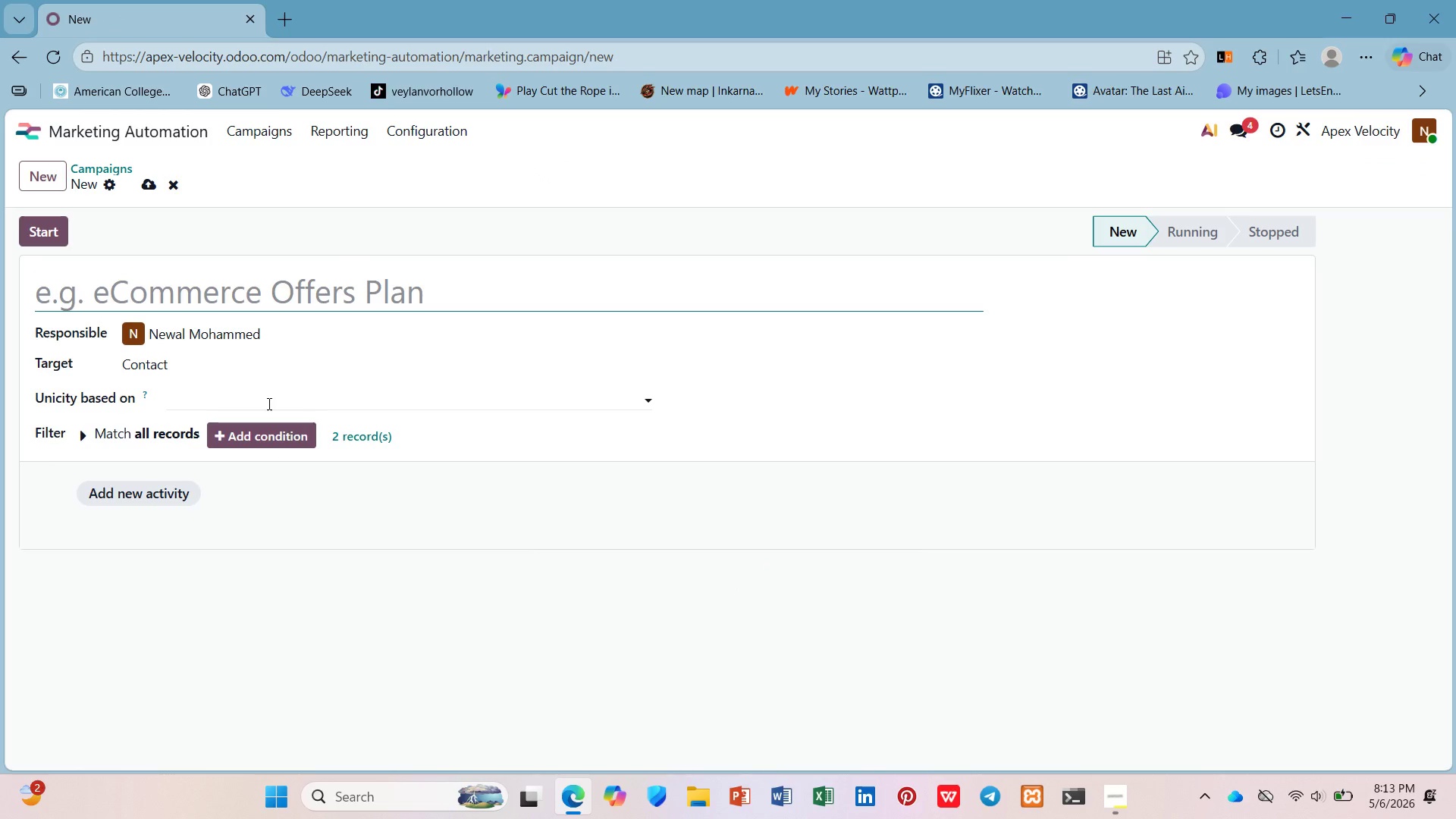 
type(Winter Performance Nurture)
 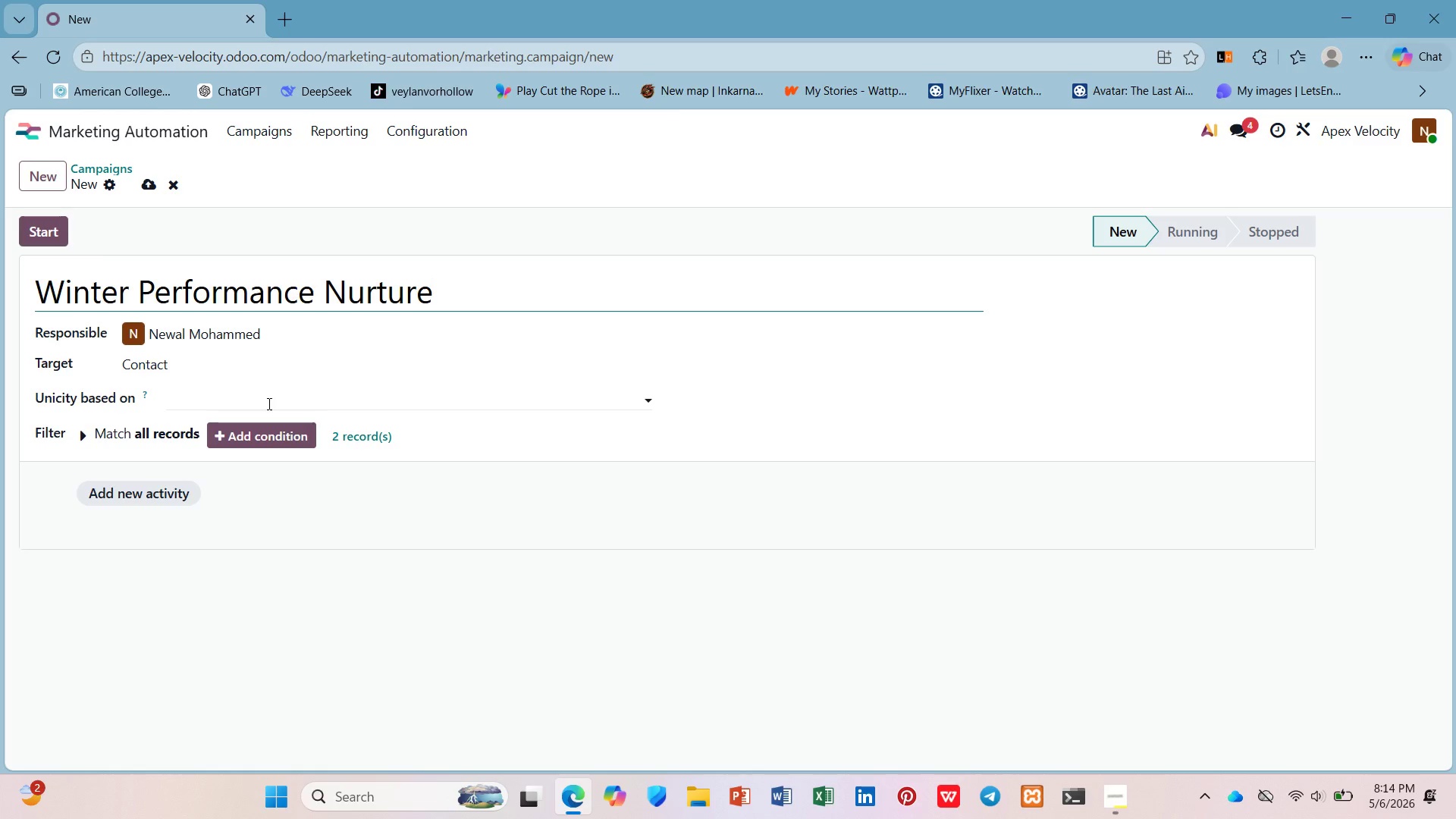 
wait(52.89)
 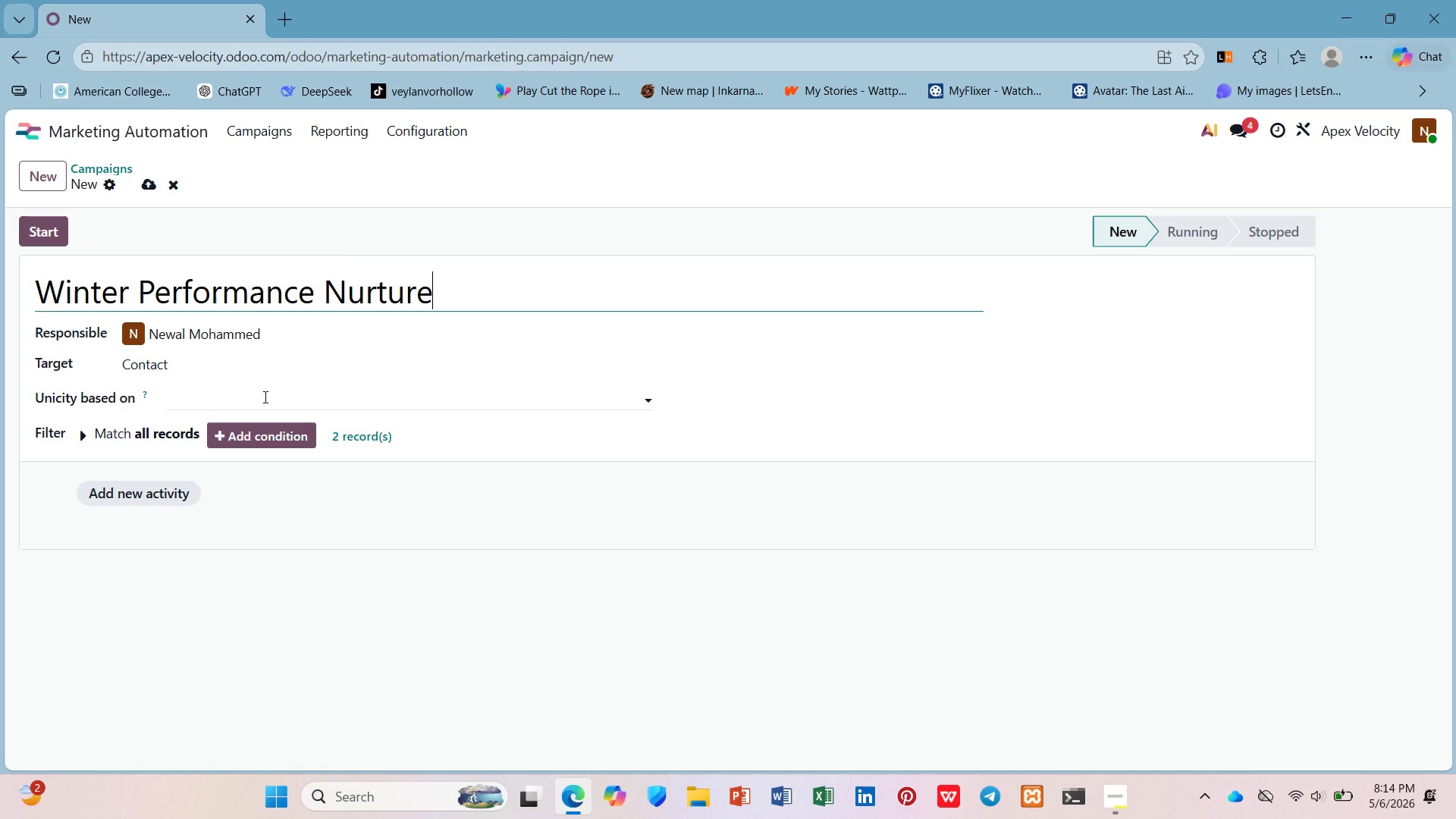 
left_click([228, 444])
 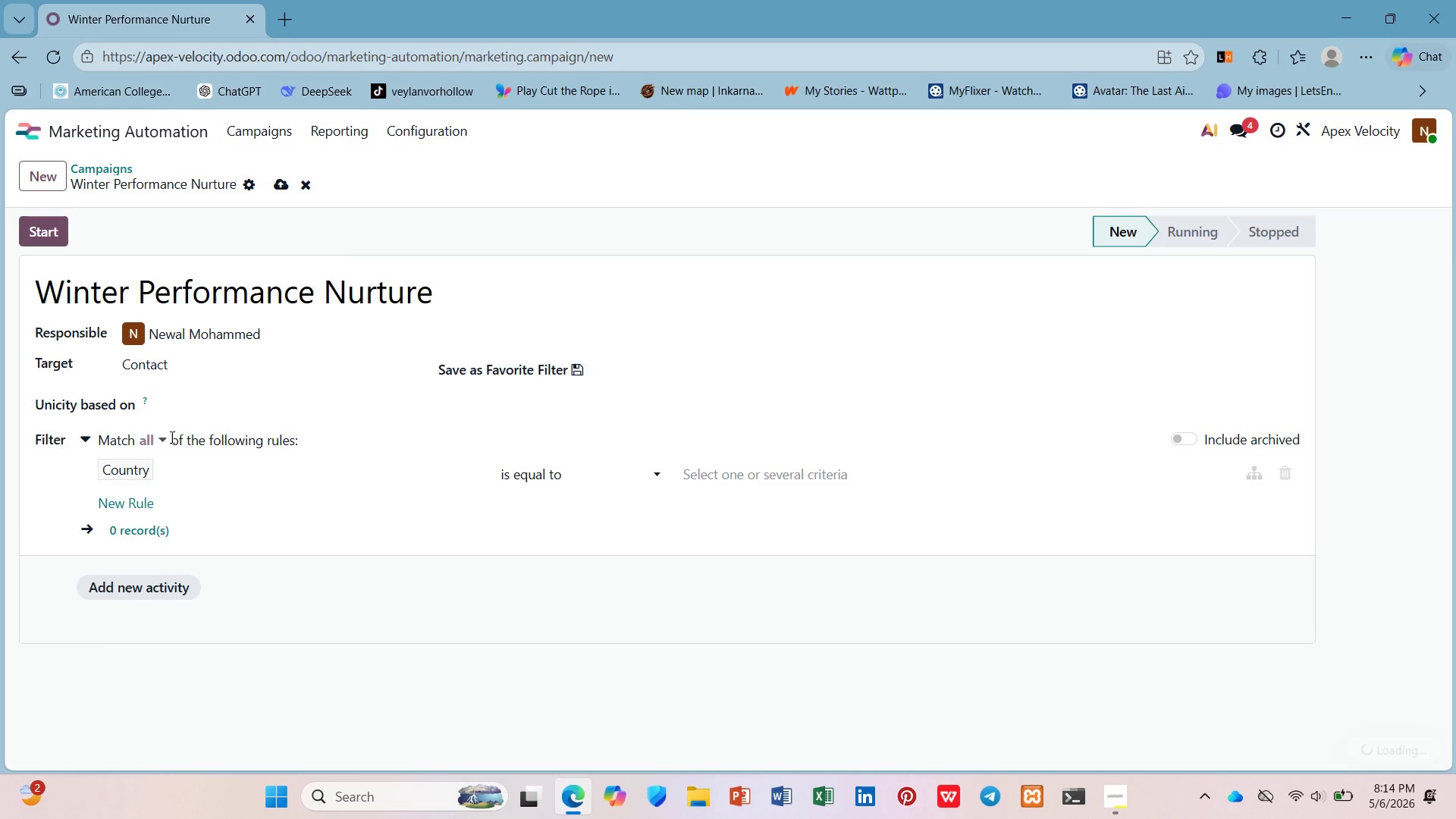 
left_click([127, 465])
 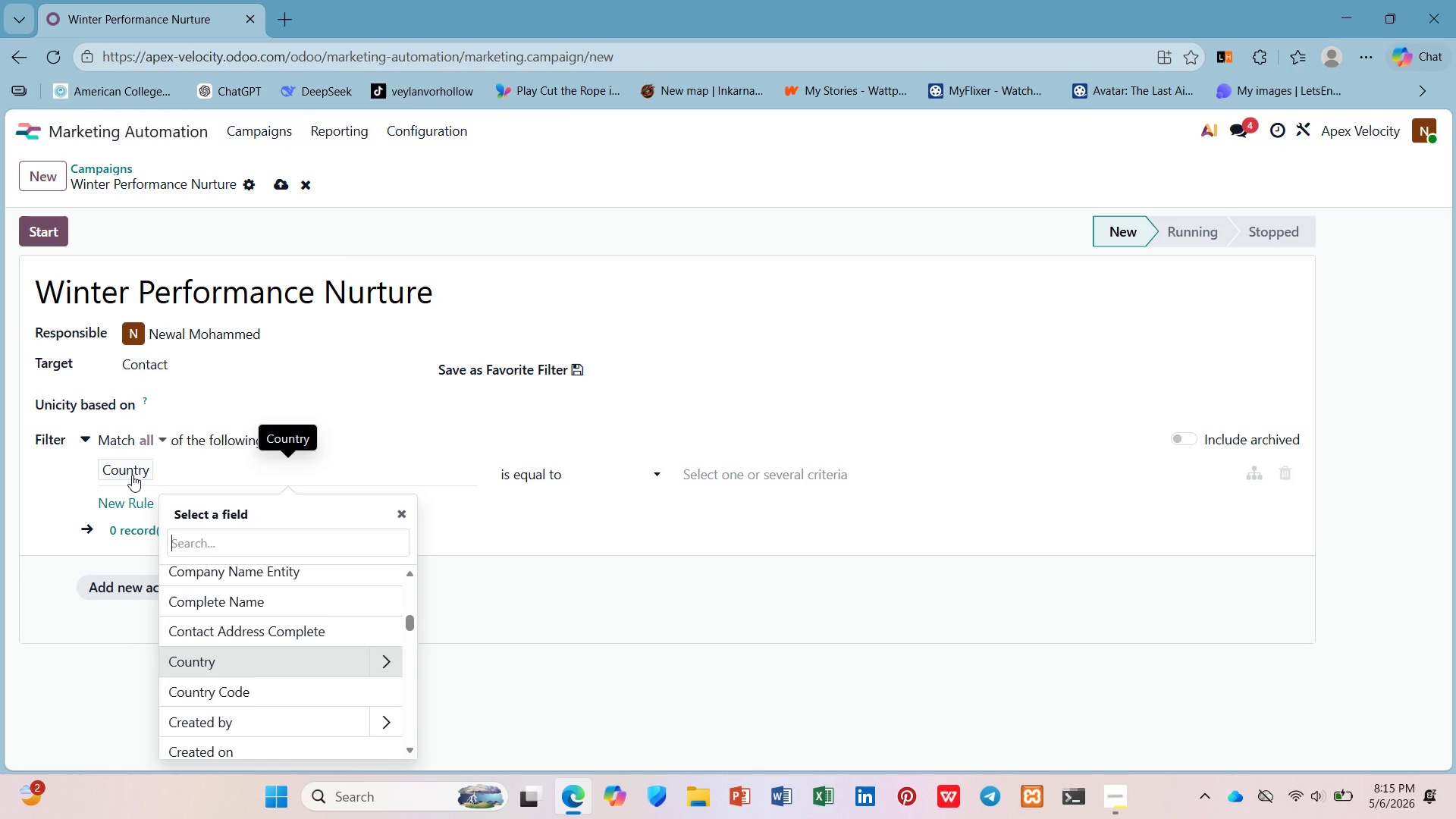 
type(mail)
 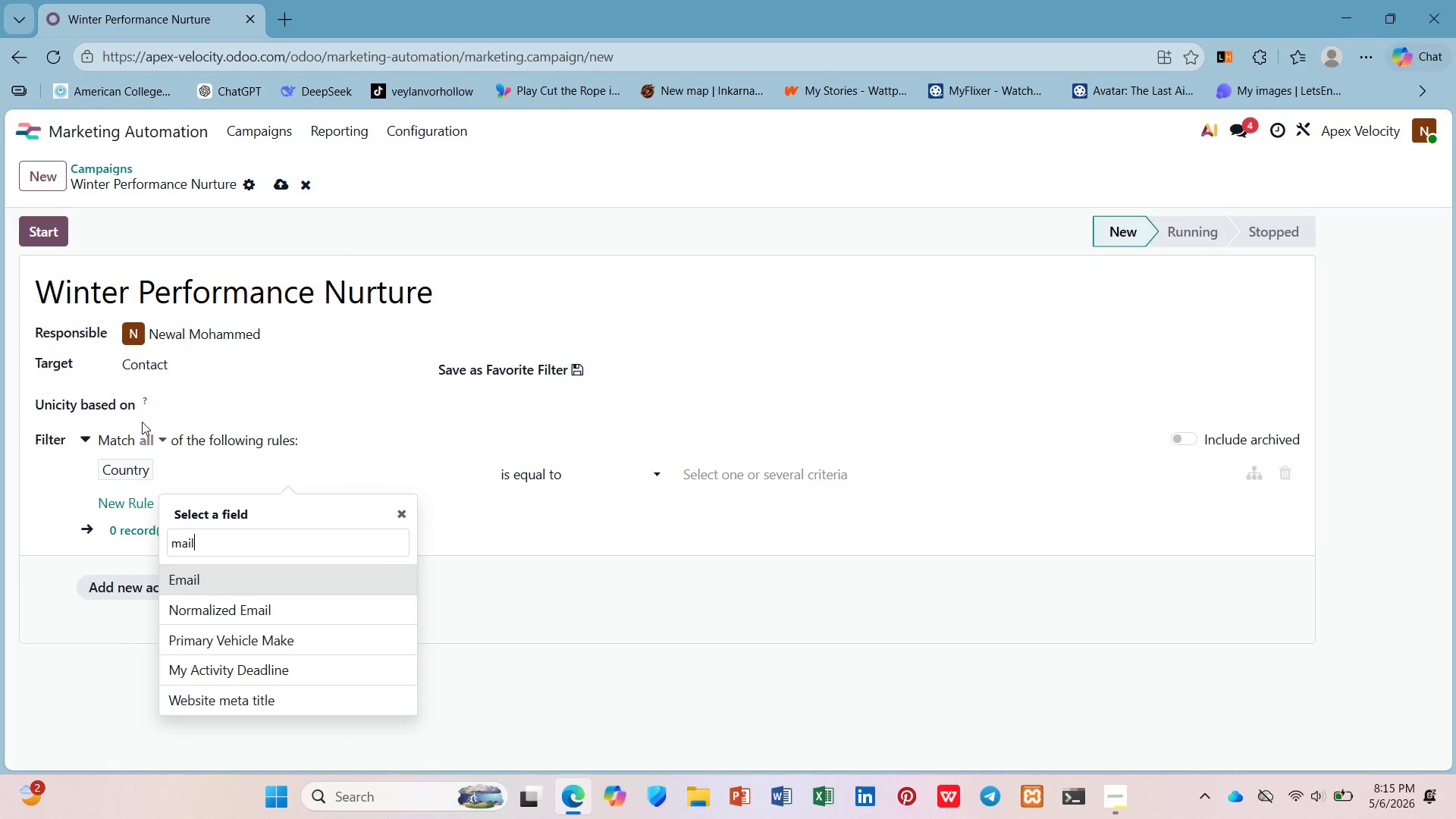 
left_click([141, 366])
 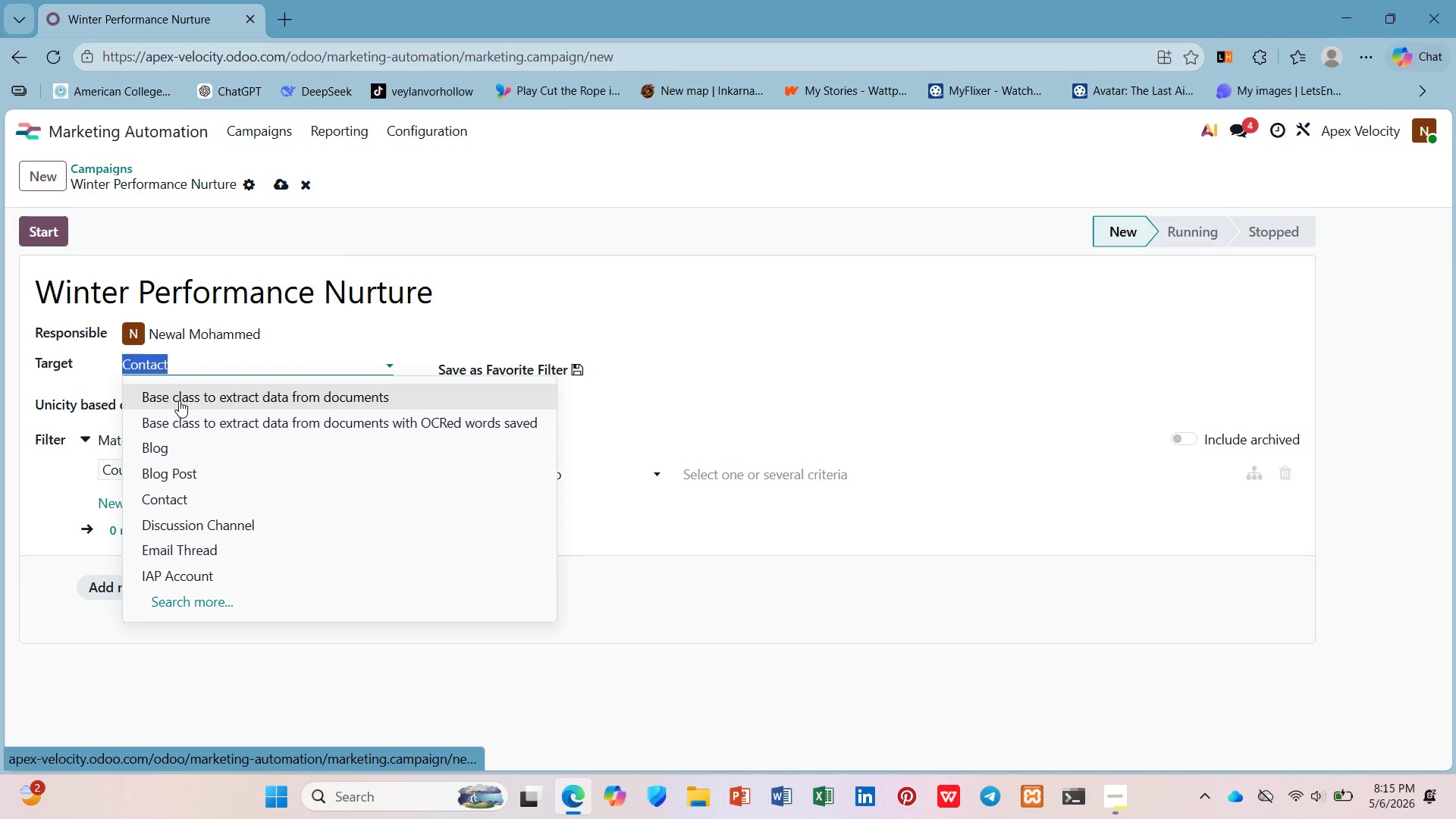 
type(mail)
 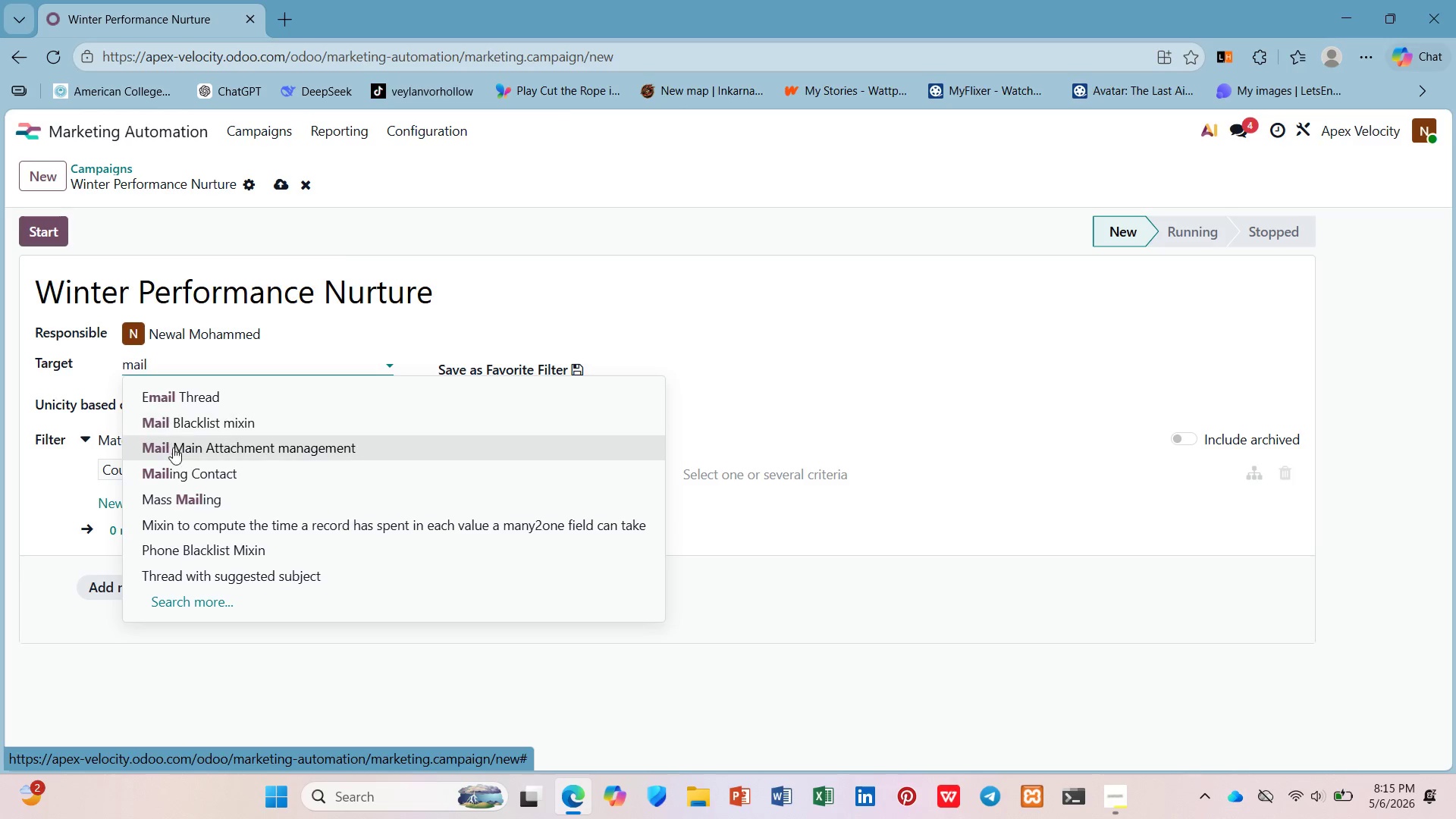 
left_click([176, 463])
 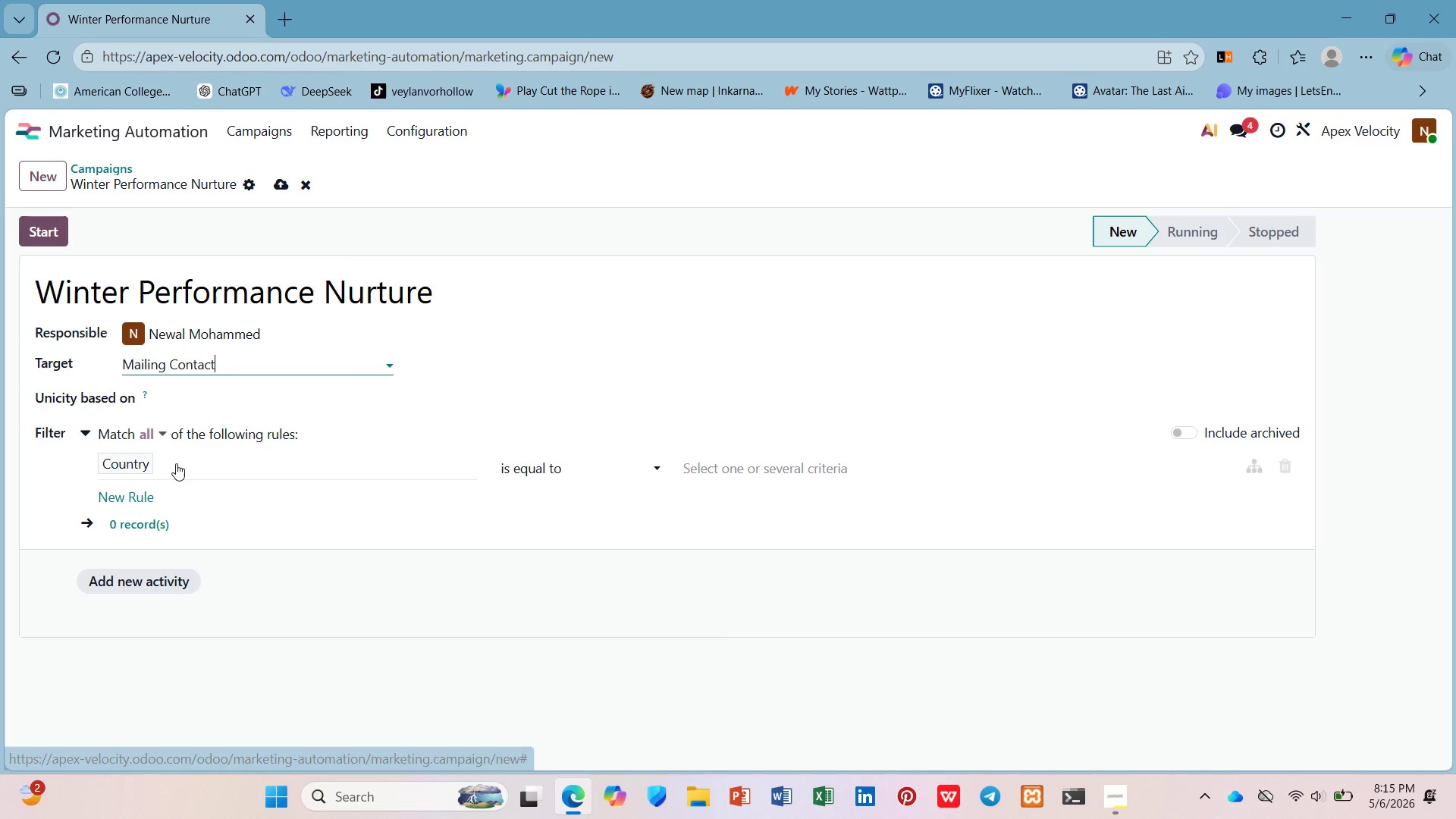 
left_click([176, 463])
 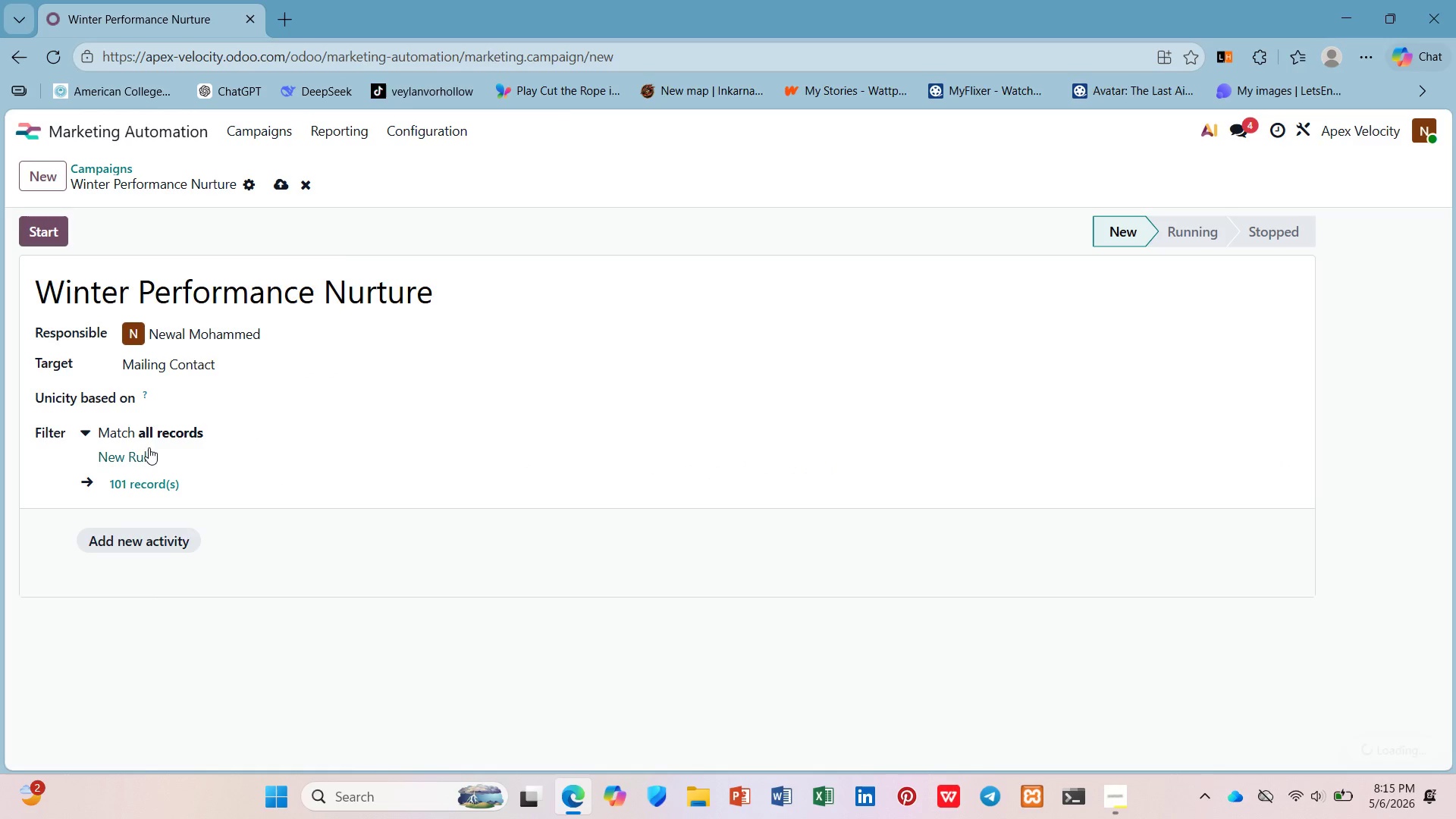 
left_click([146, 447])
 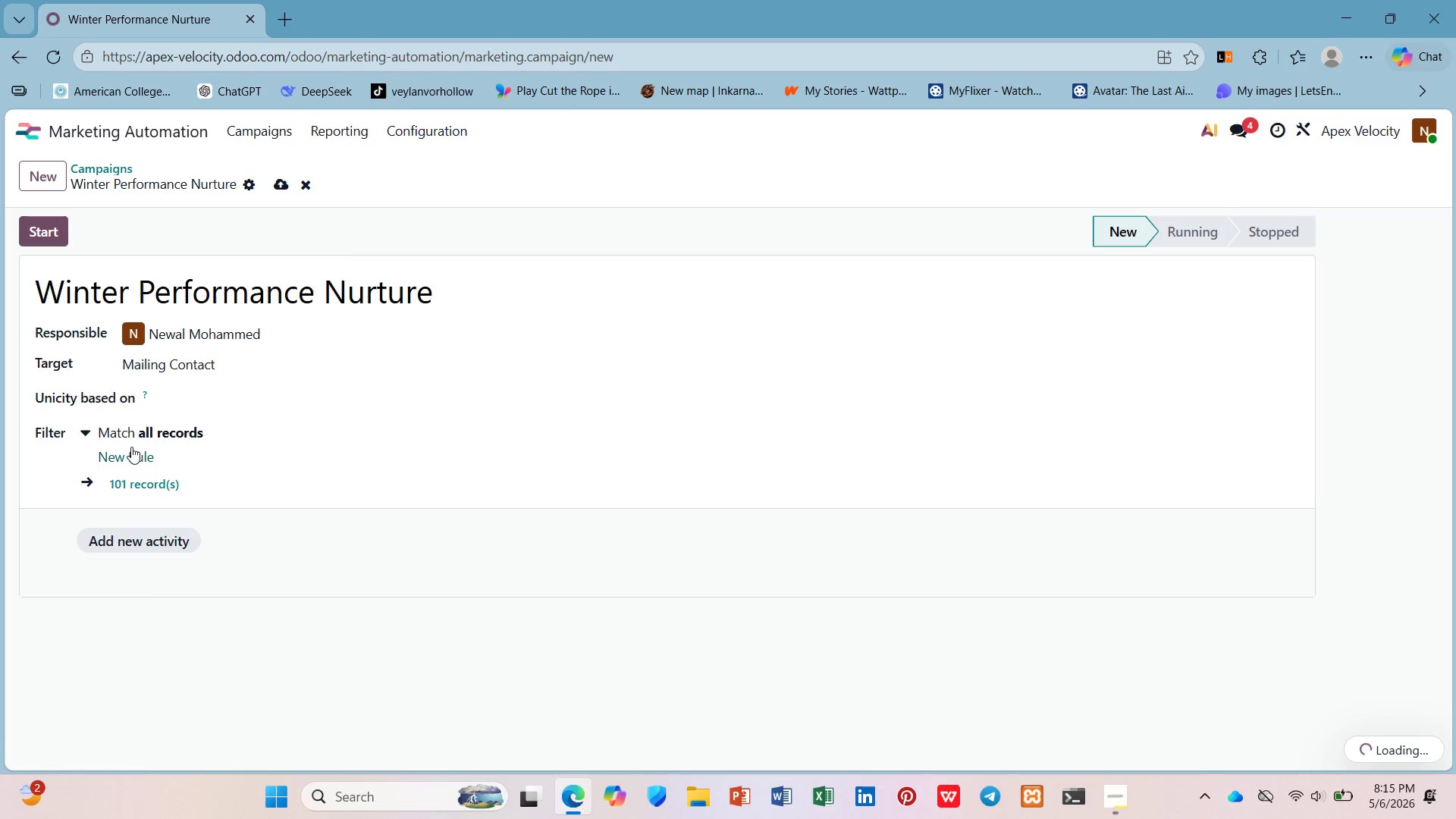 
left_click([131, 447])
 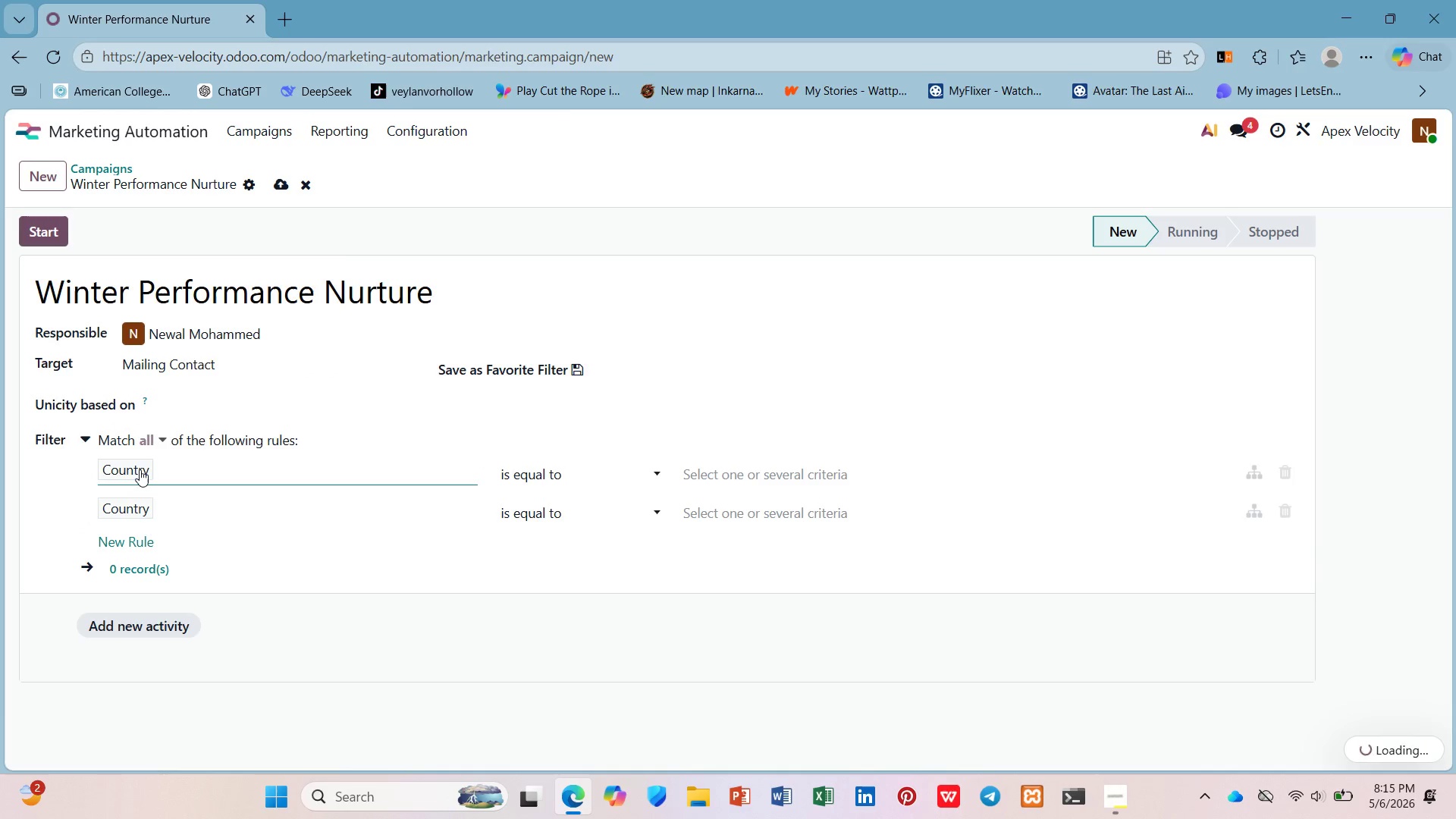 
left_click([140, 469])
 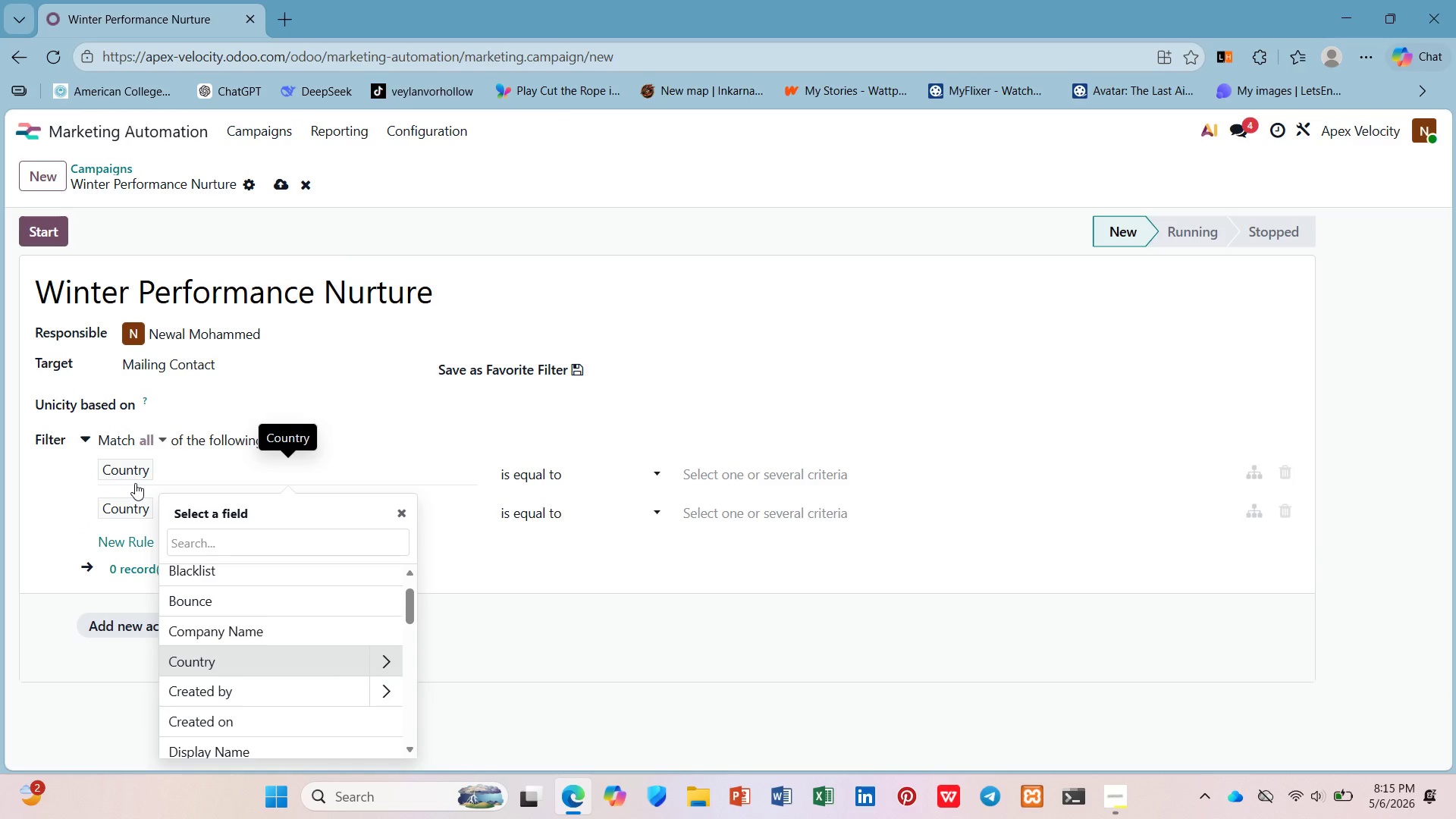 
type(mail)
 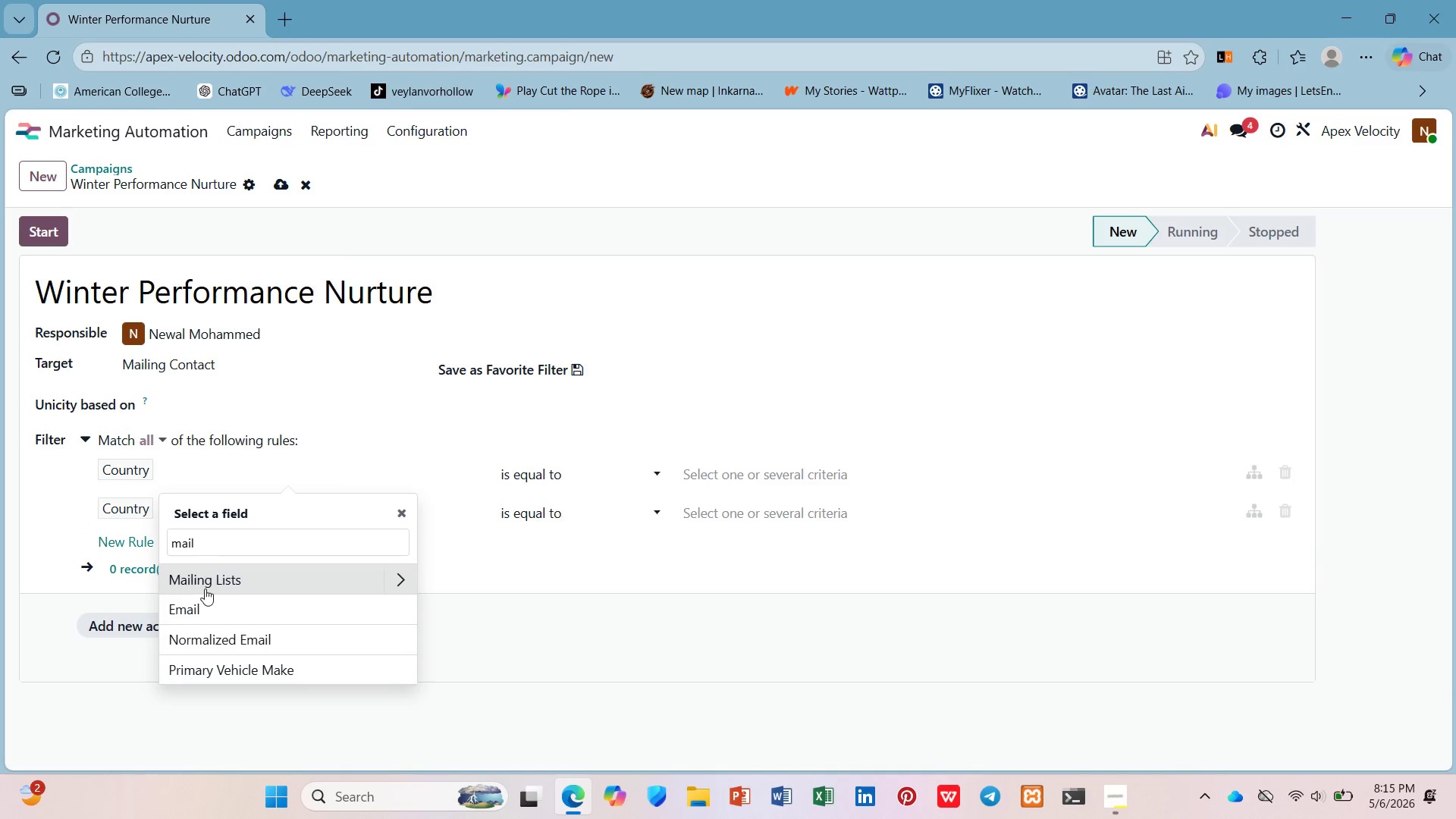 
left_click([206, 579])
 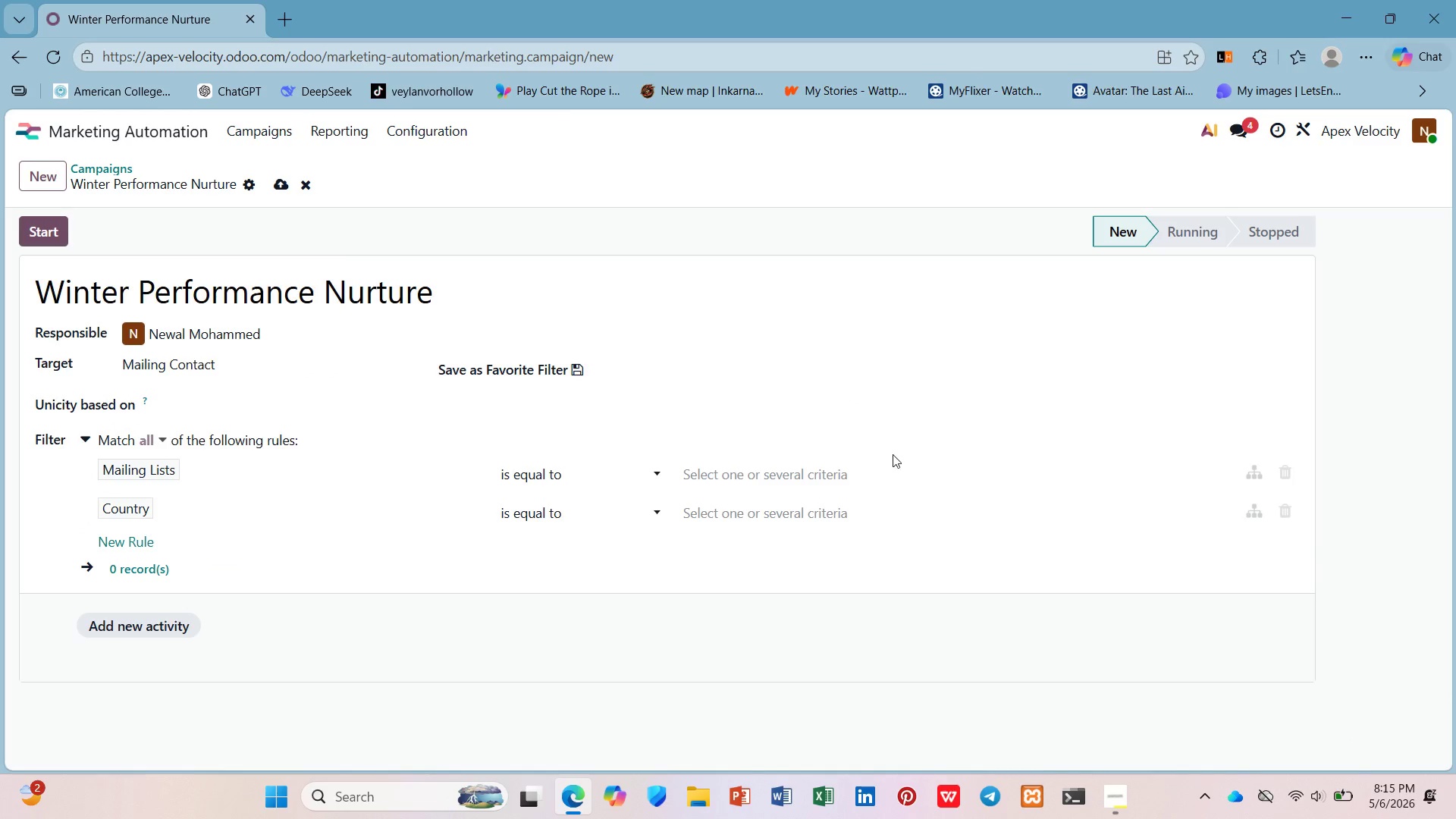 
left_click([849, 473])
 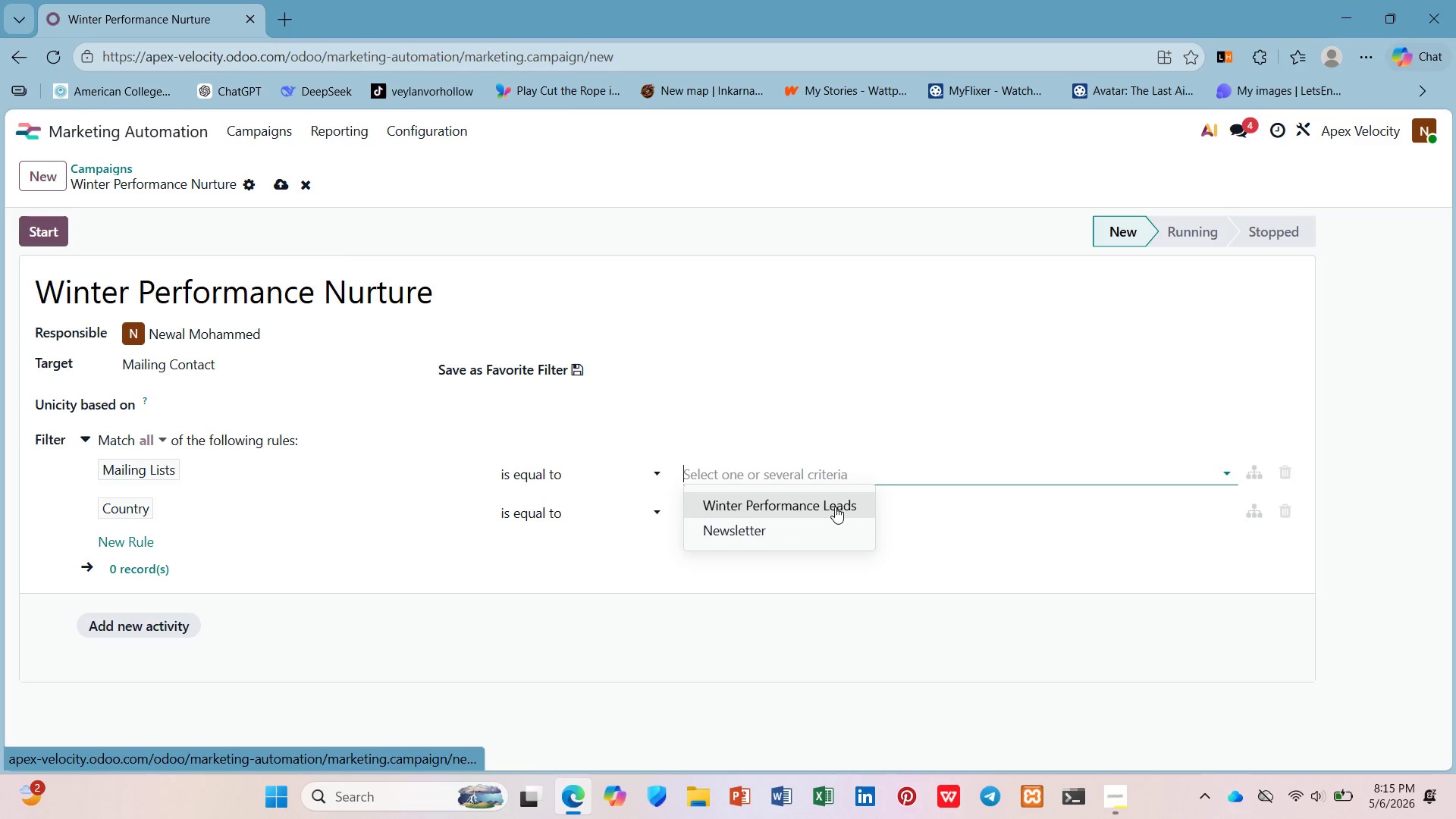 
left_click([832, 505])
 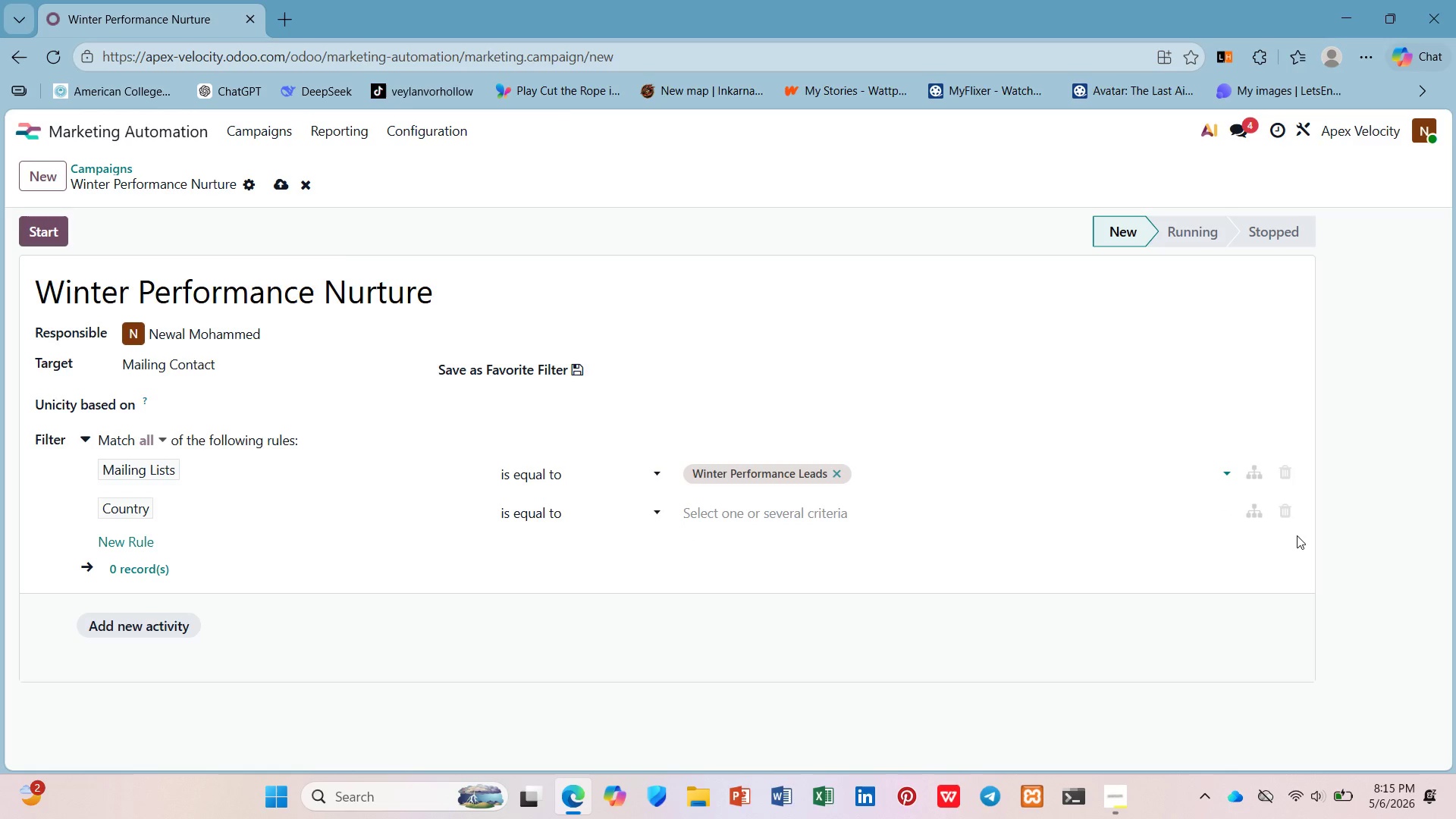 
left_click([1282, 511])
 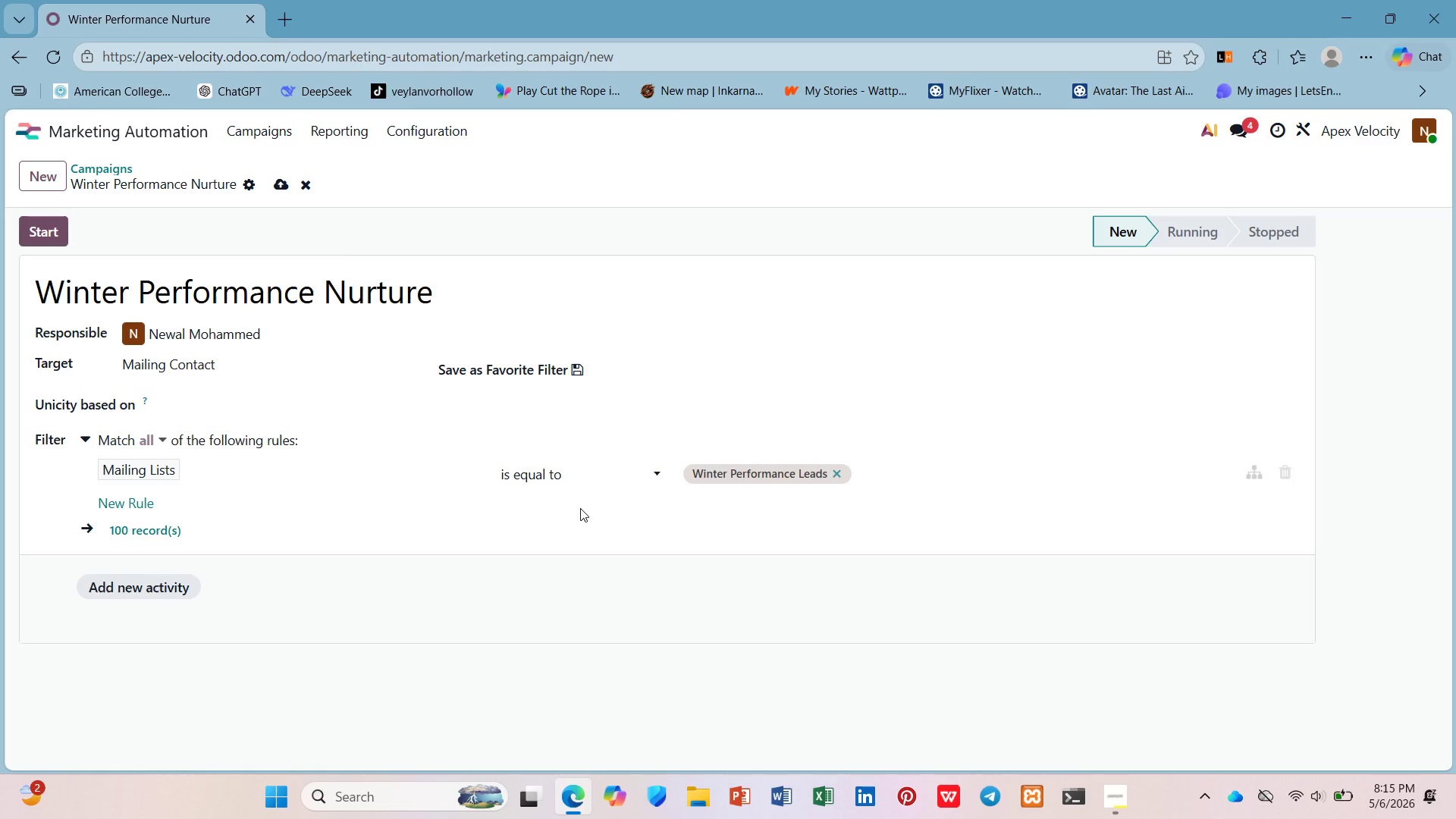 
wait(27.64)
 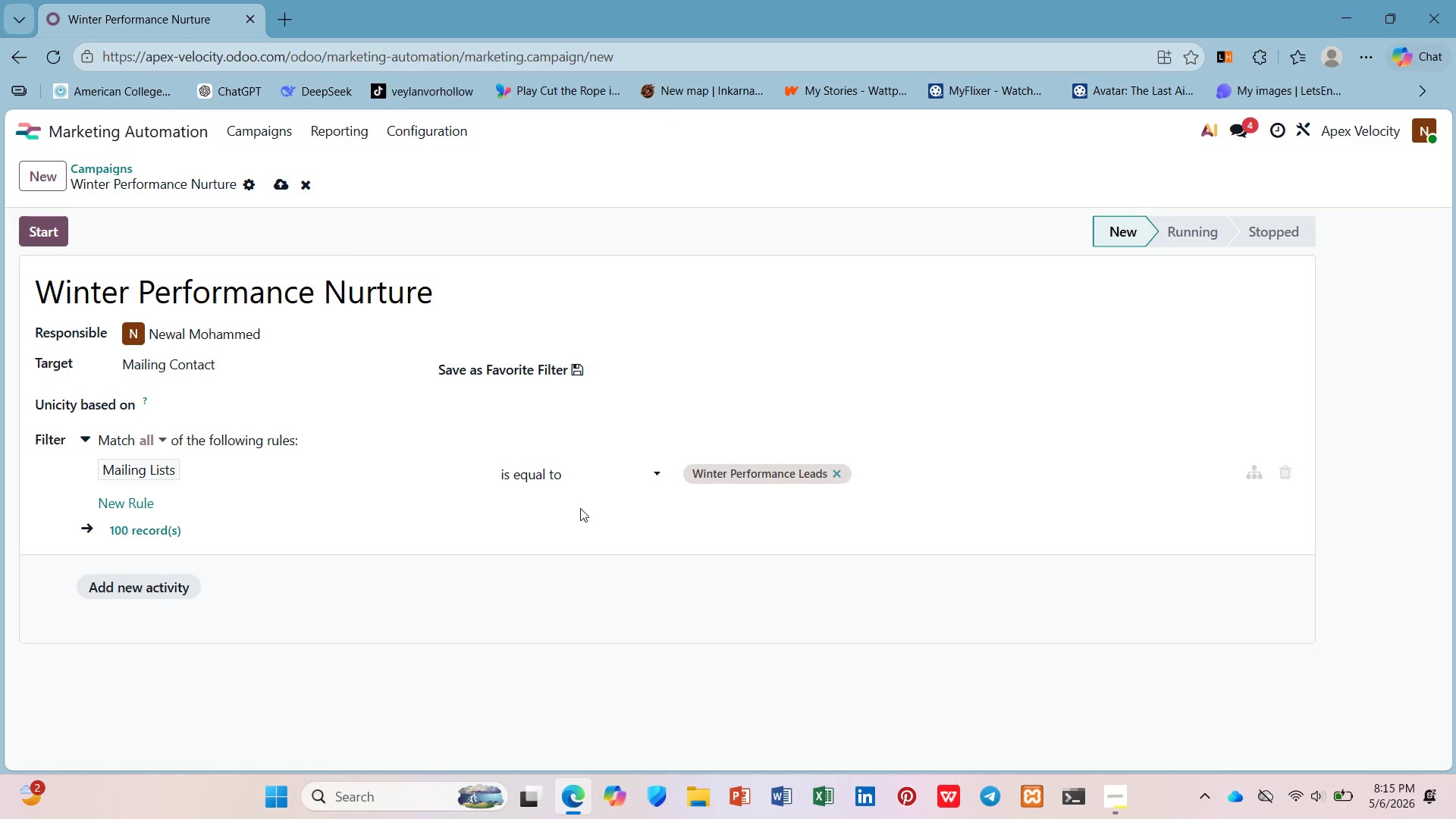 
left_click([143, 581])
 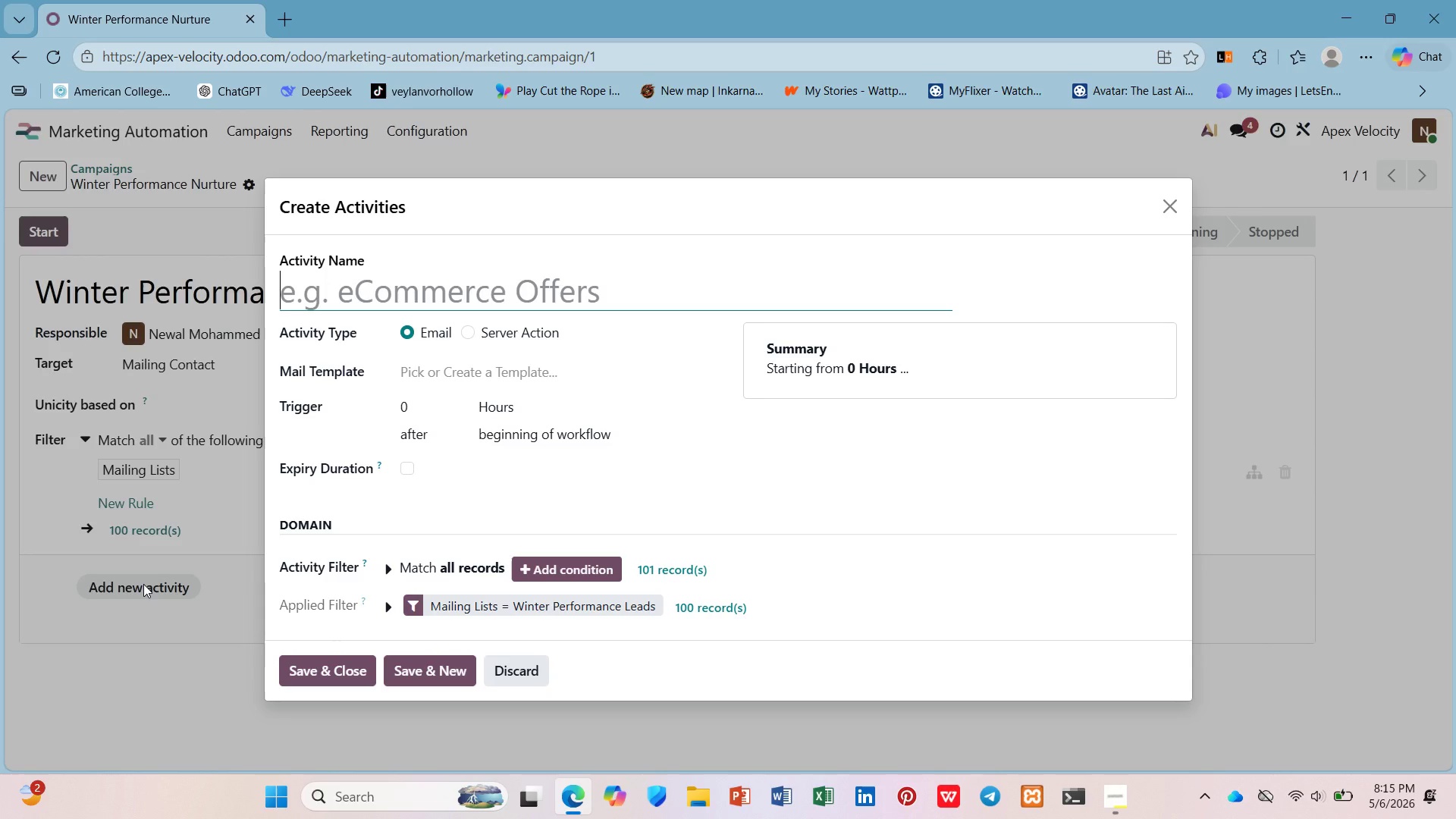 
type(Emia[NumLock][NumLock])
key(Backspace)
key(Backspace)
type(ail 1 - Educational)
 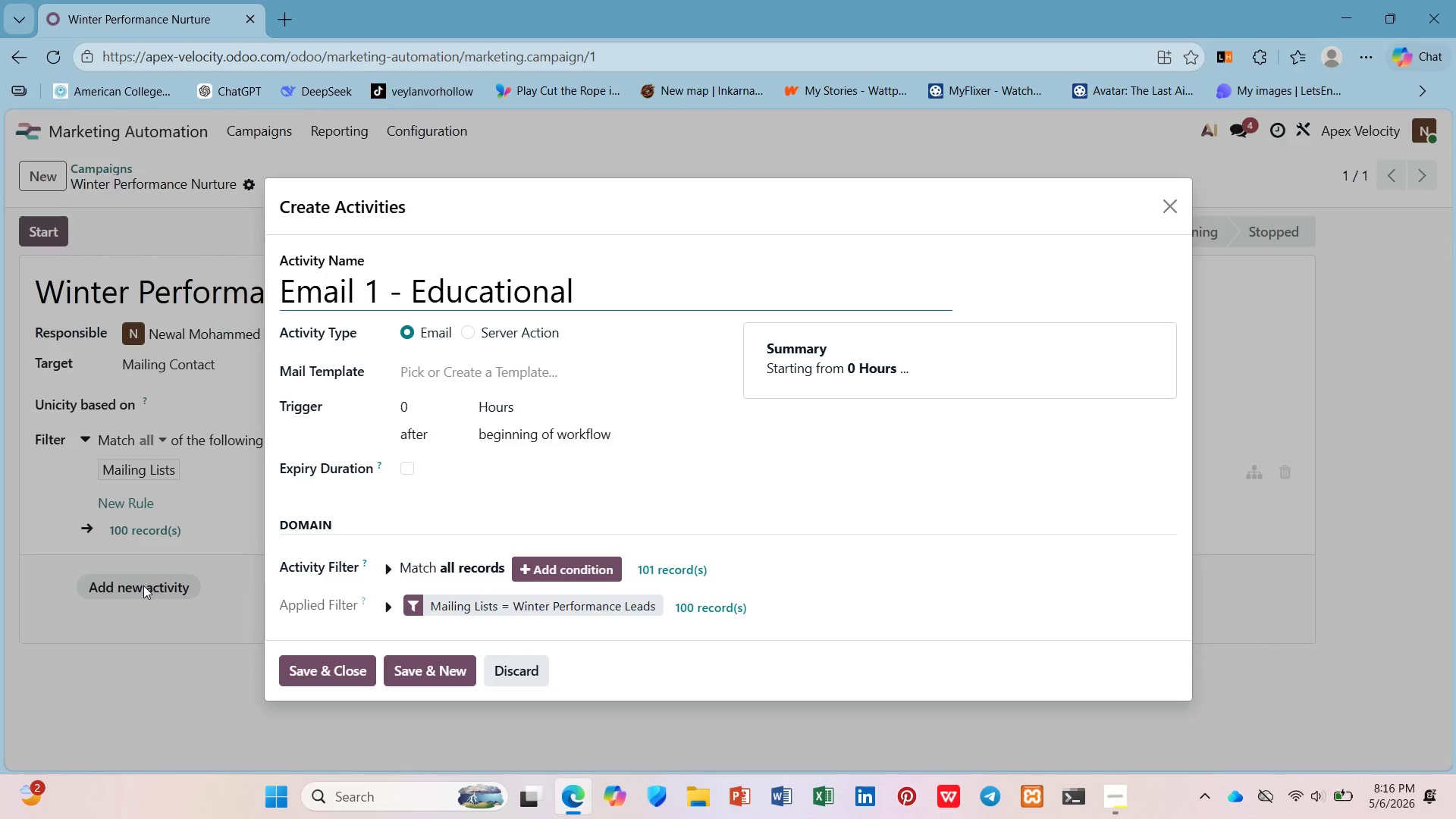 
left_click([458, 371])
 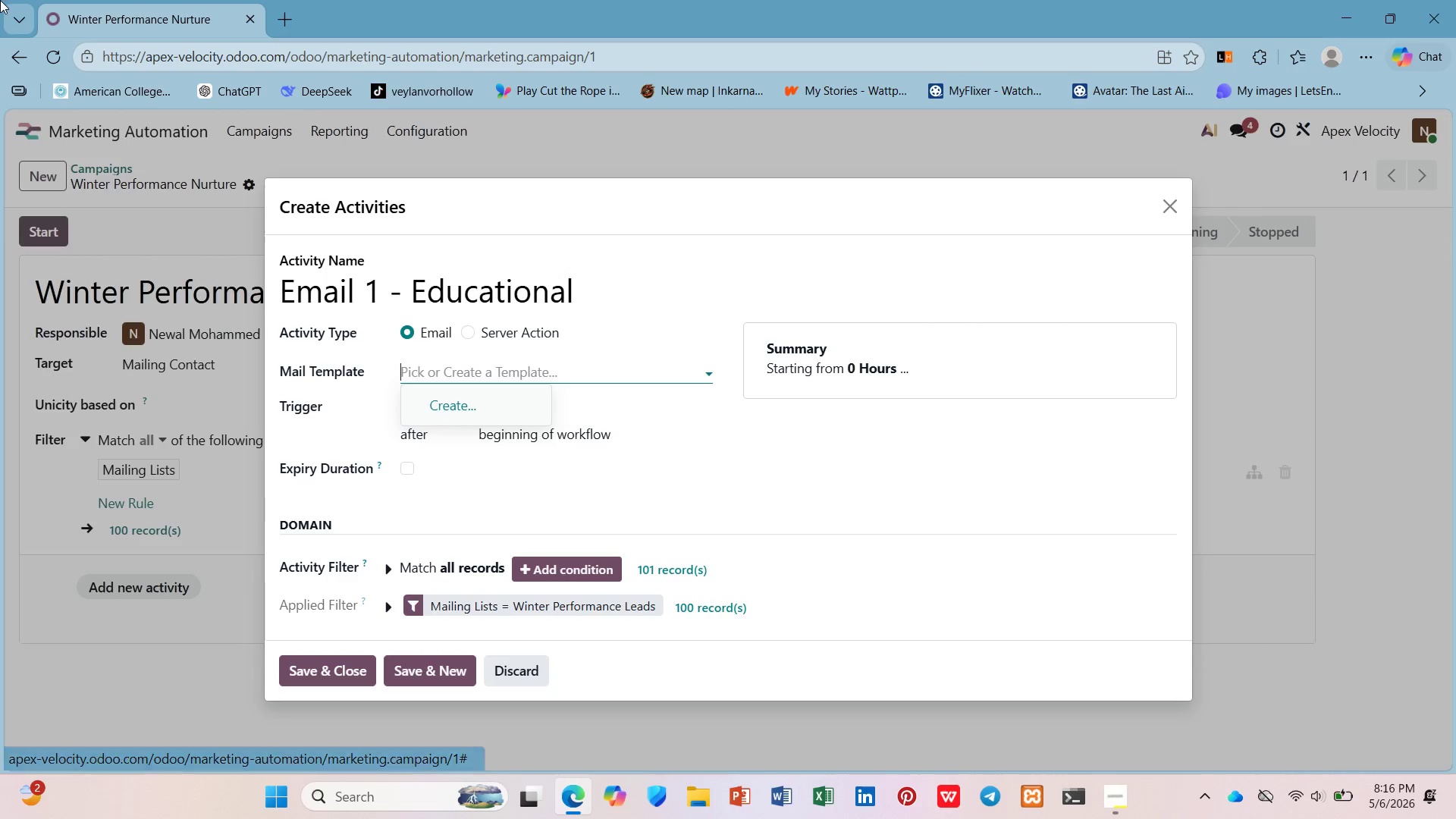 
right_click([177, 14])
 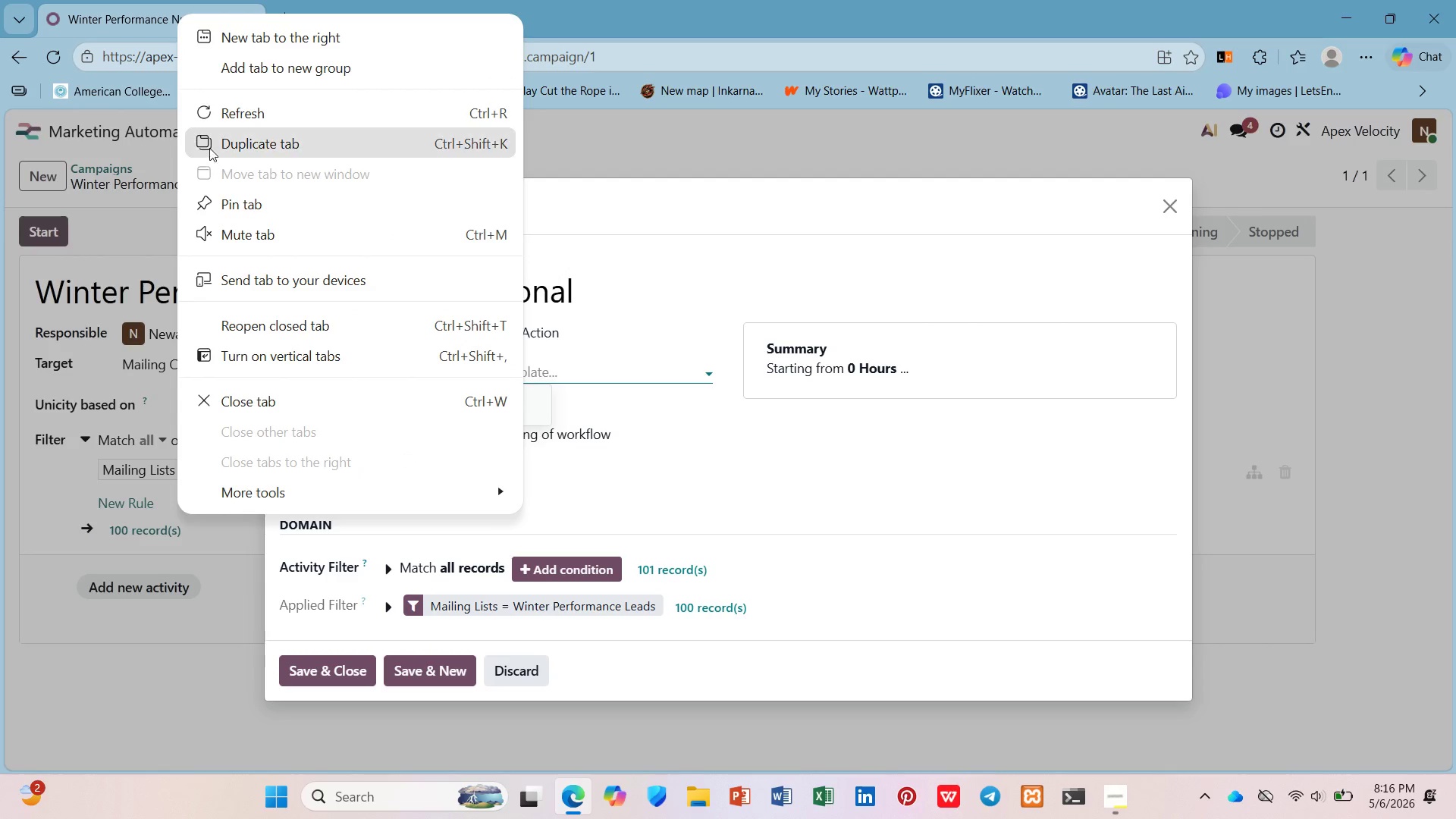 
left_click([208, 144])
 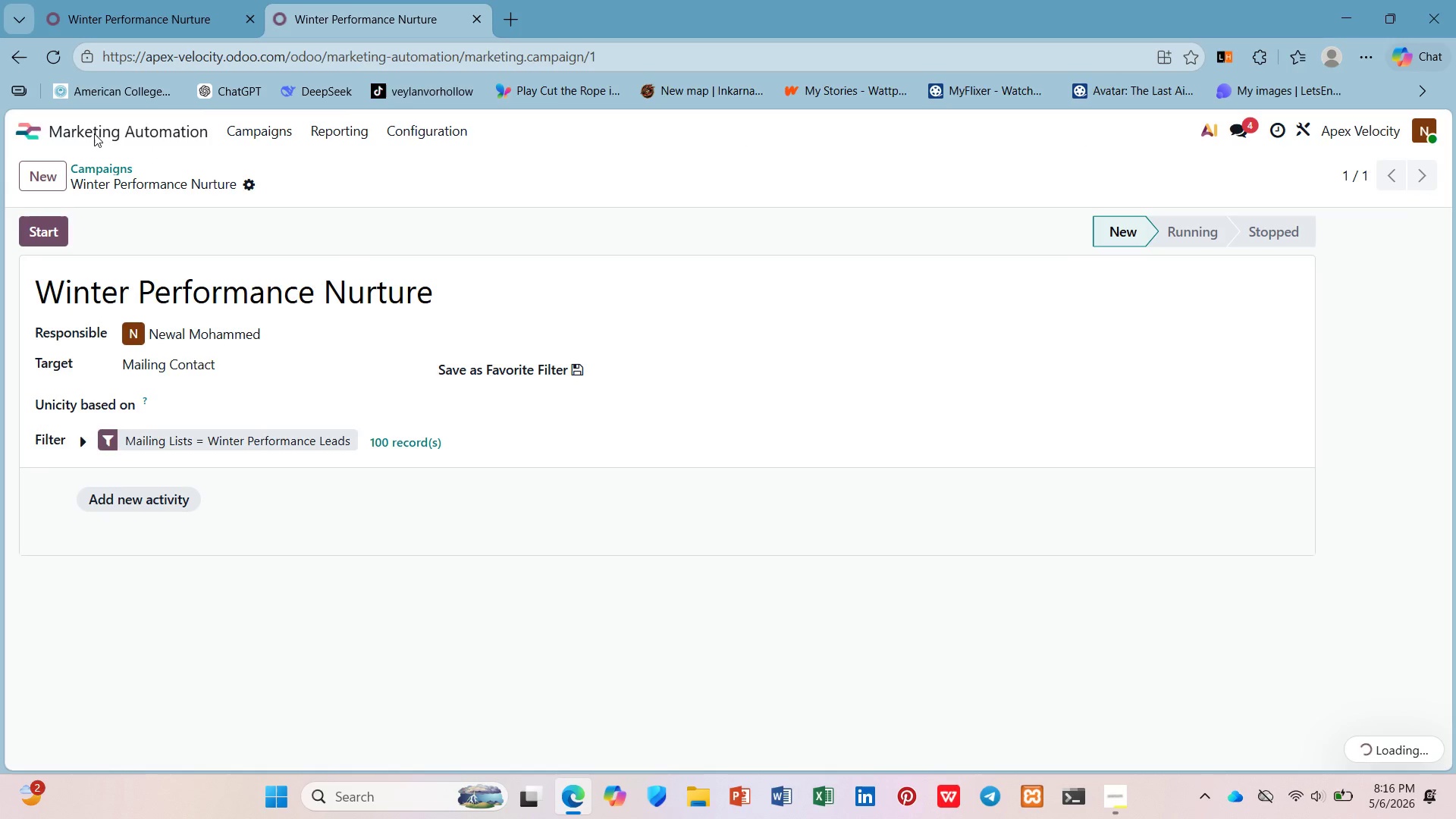 
left_click([93, 131])
 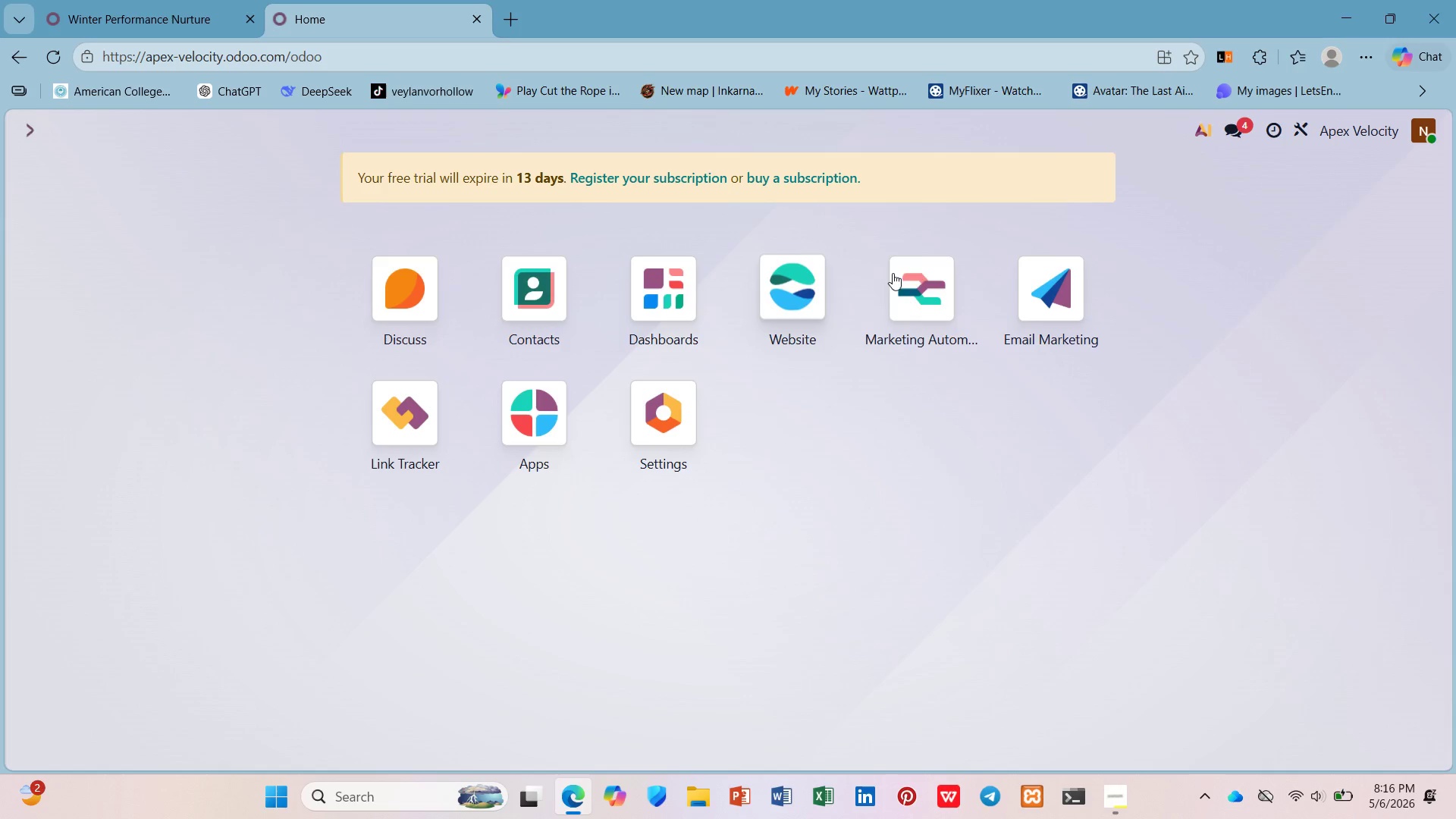 
left_click([1048, 277])
 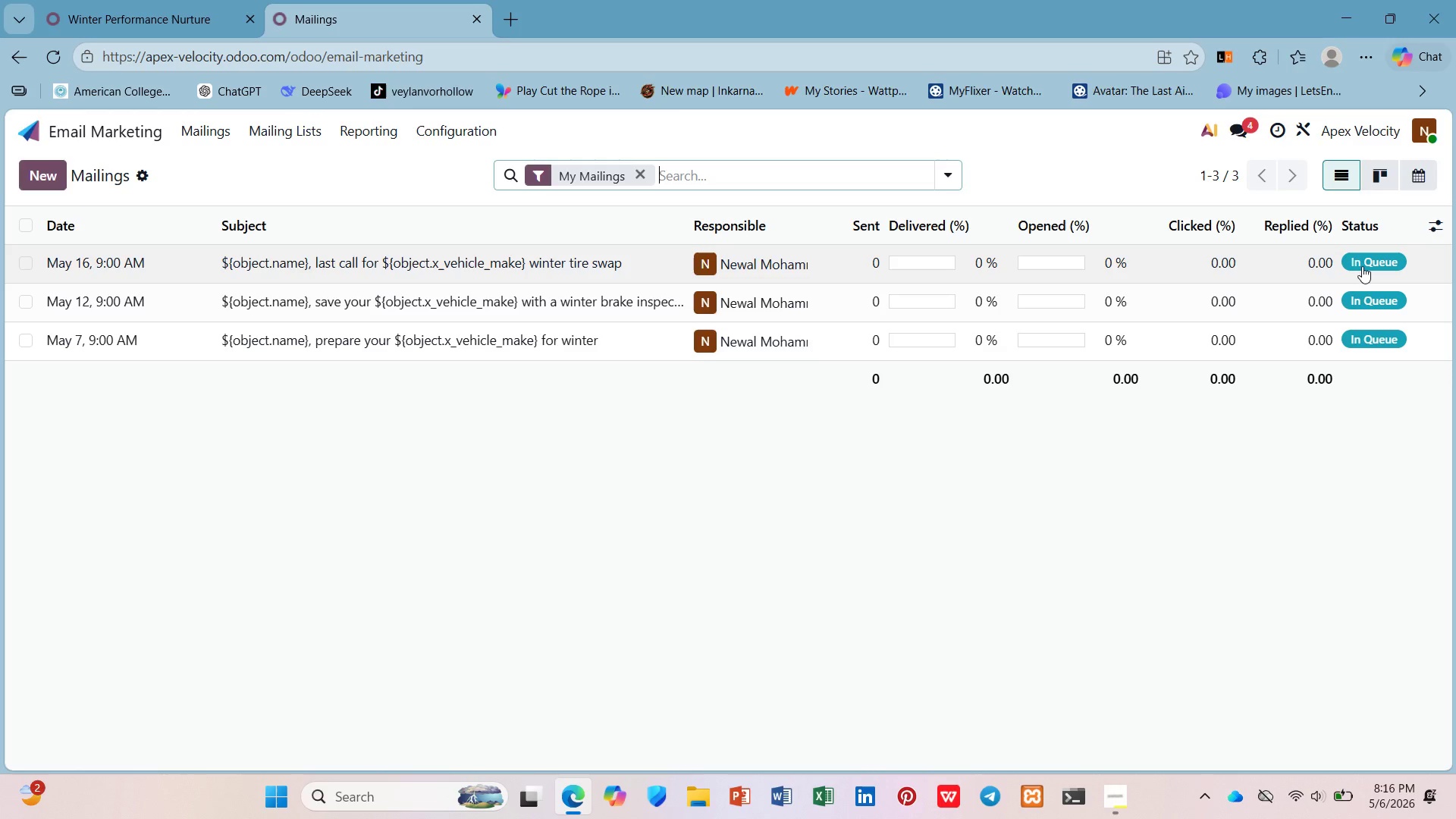 
wait(24.53)
 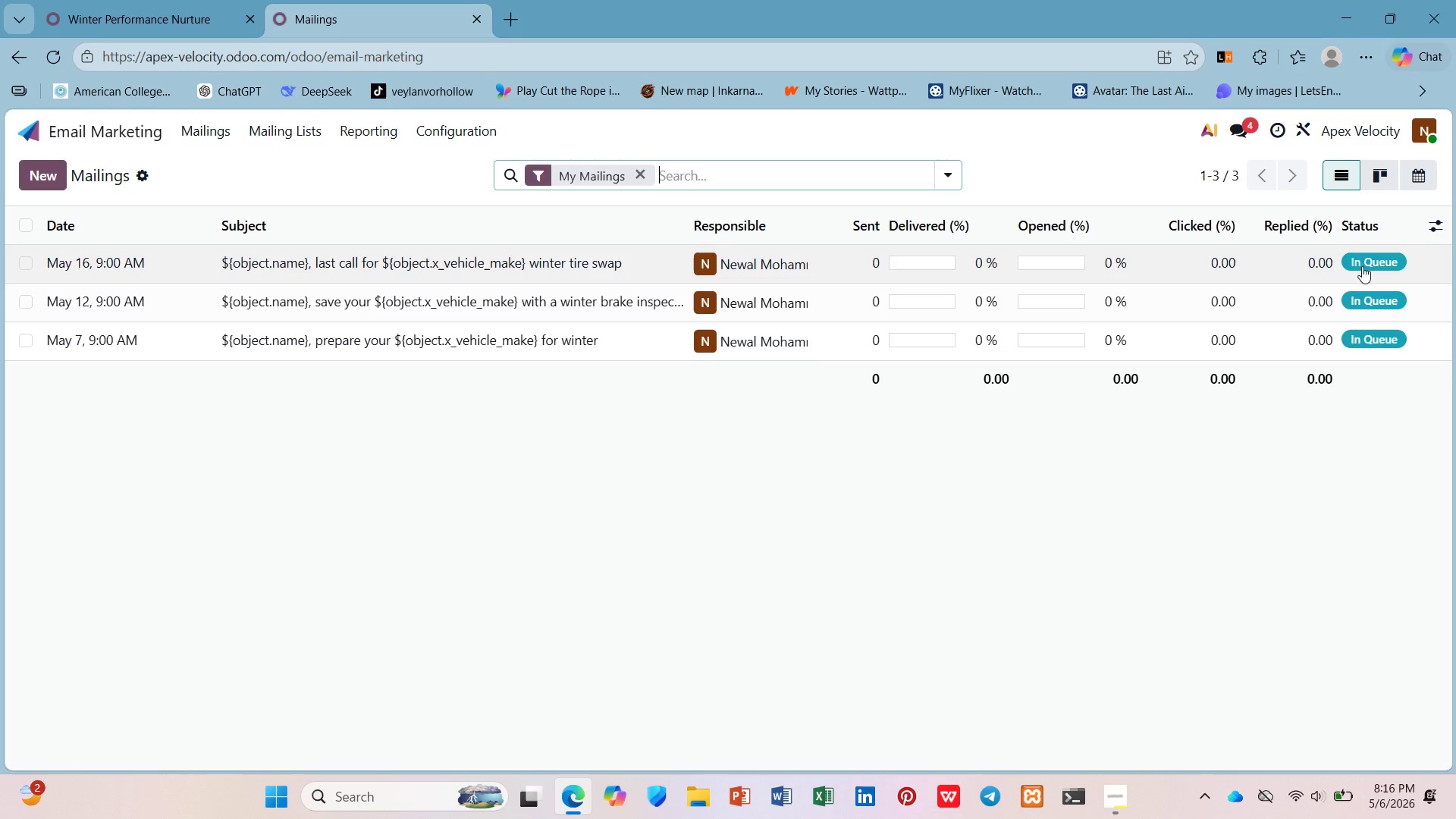 
left_click([1433, 216])
 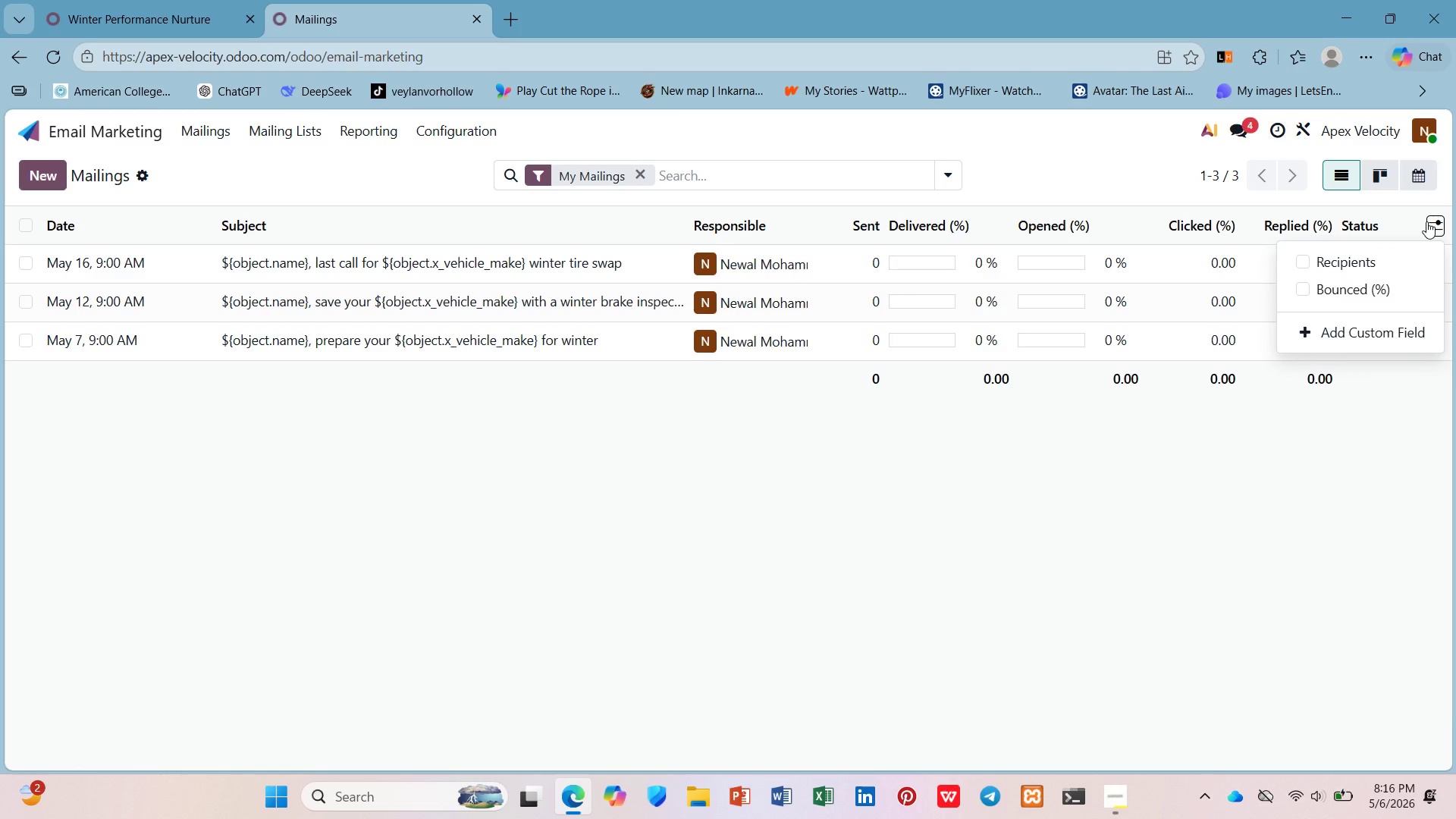 
left_click([1398, 463])
 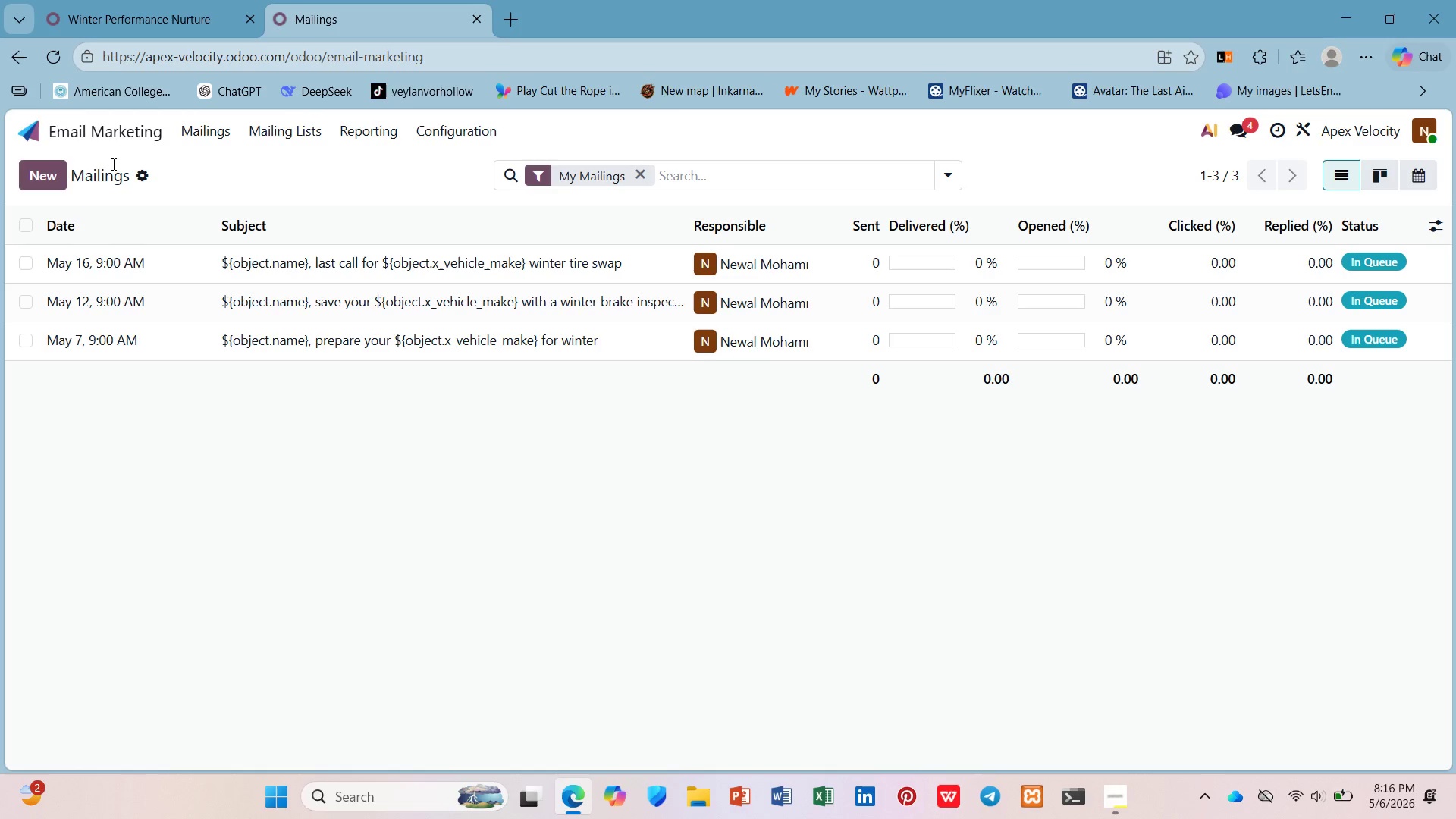 
left_click([143, 167])
 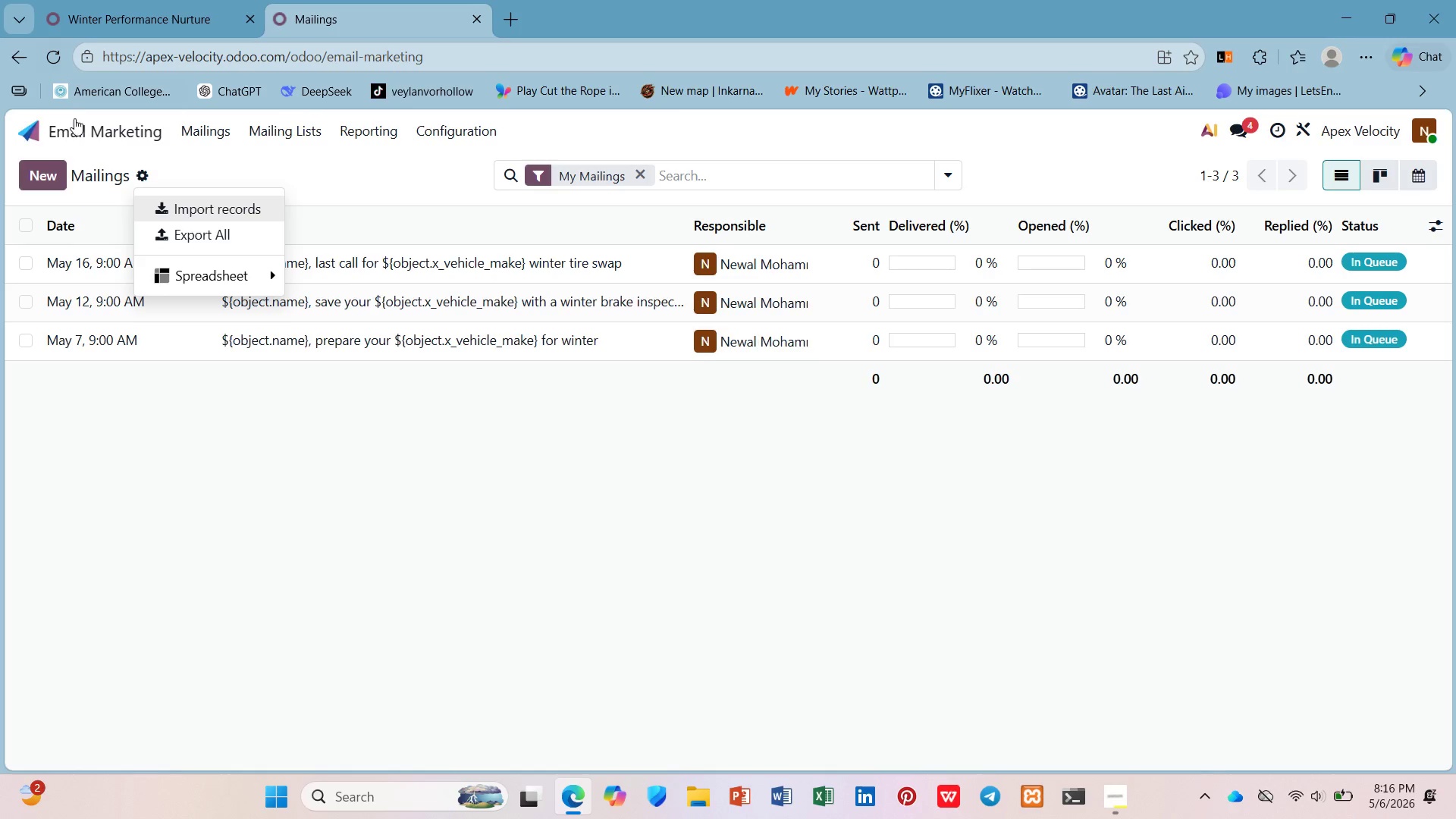 
wait(6.61)
 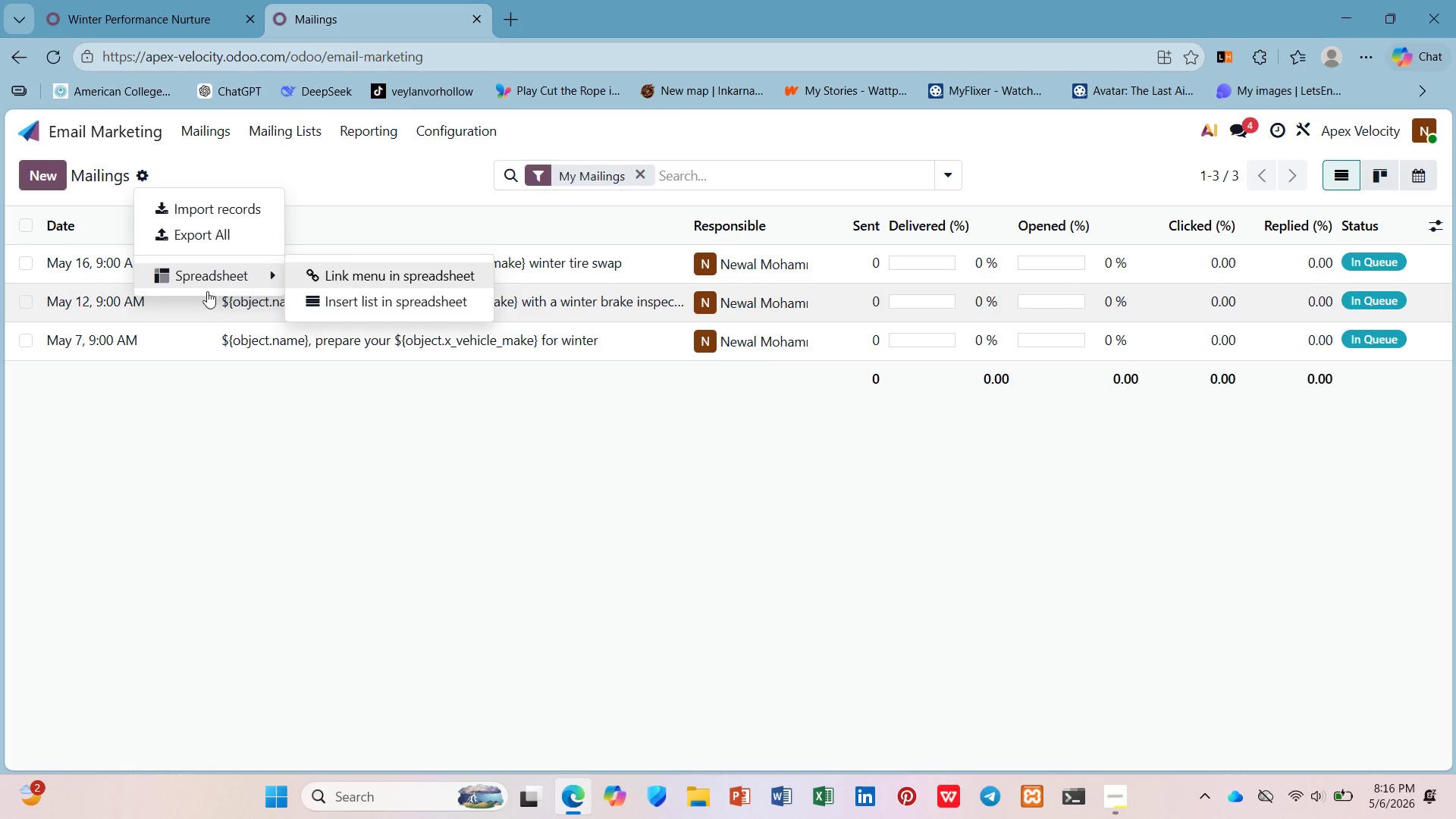 
left_click([319, 542])
 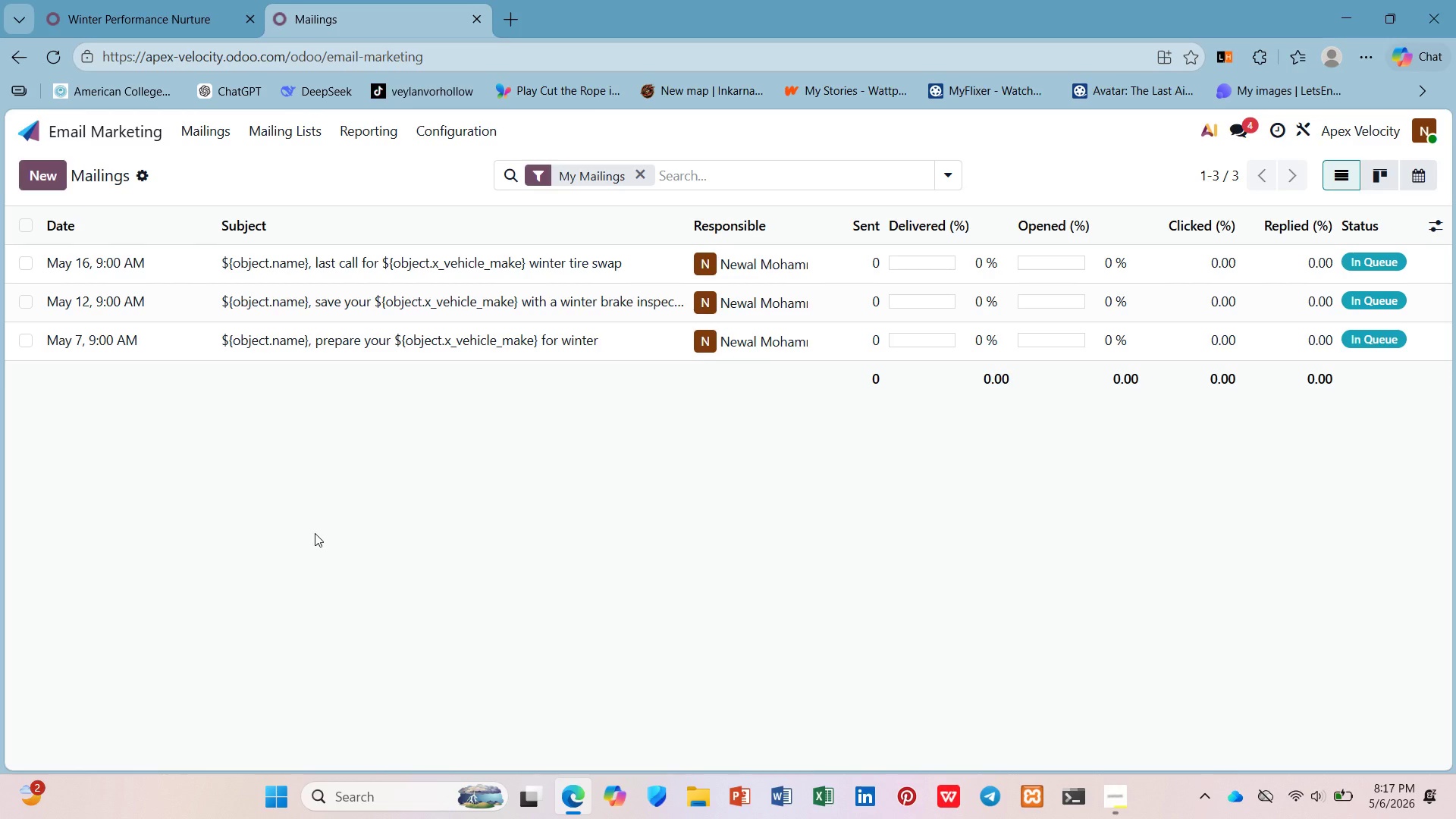 
wait(27.45)
 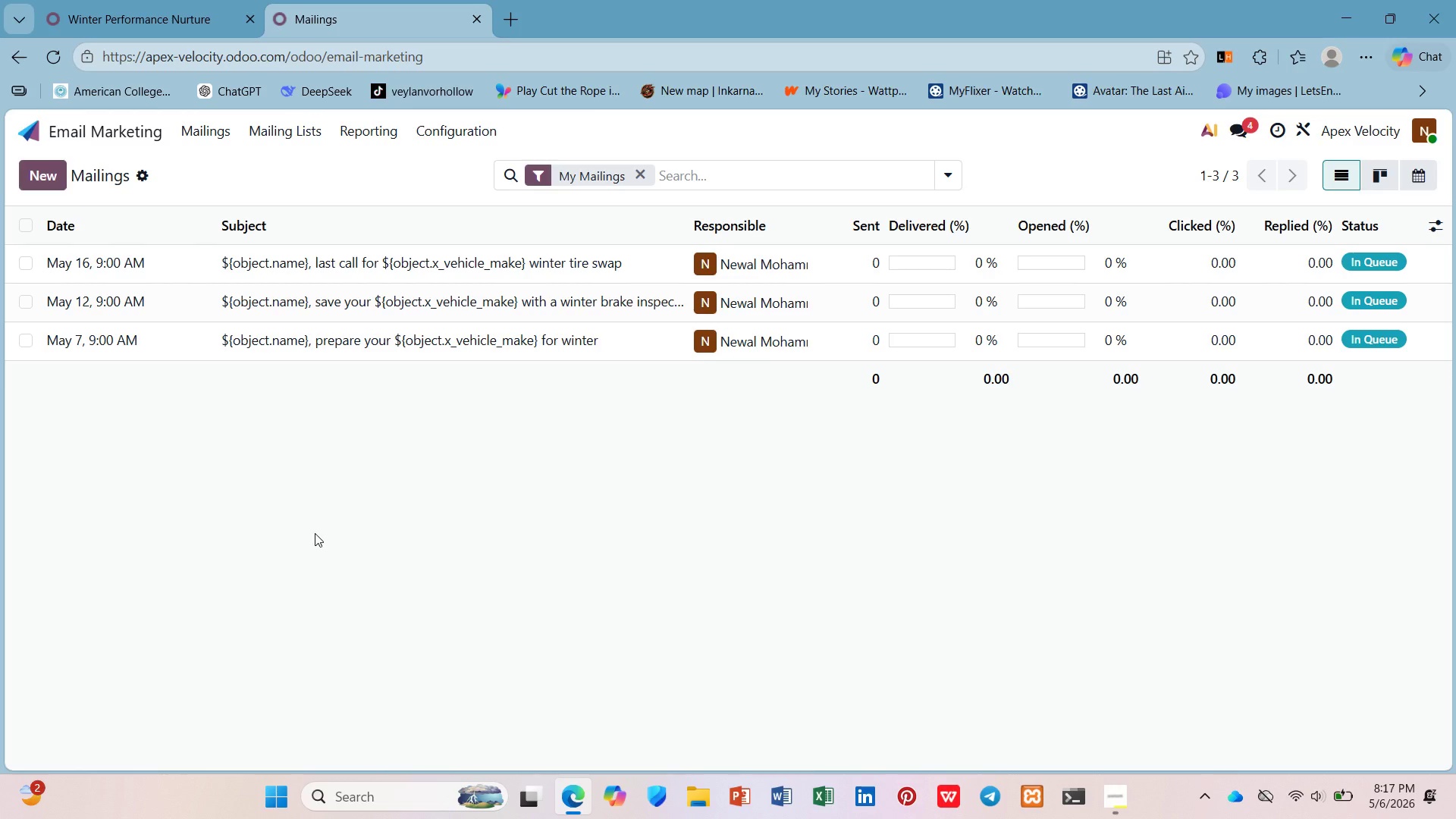 
left_click([318, 359])
 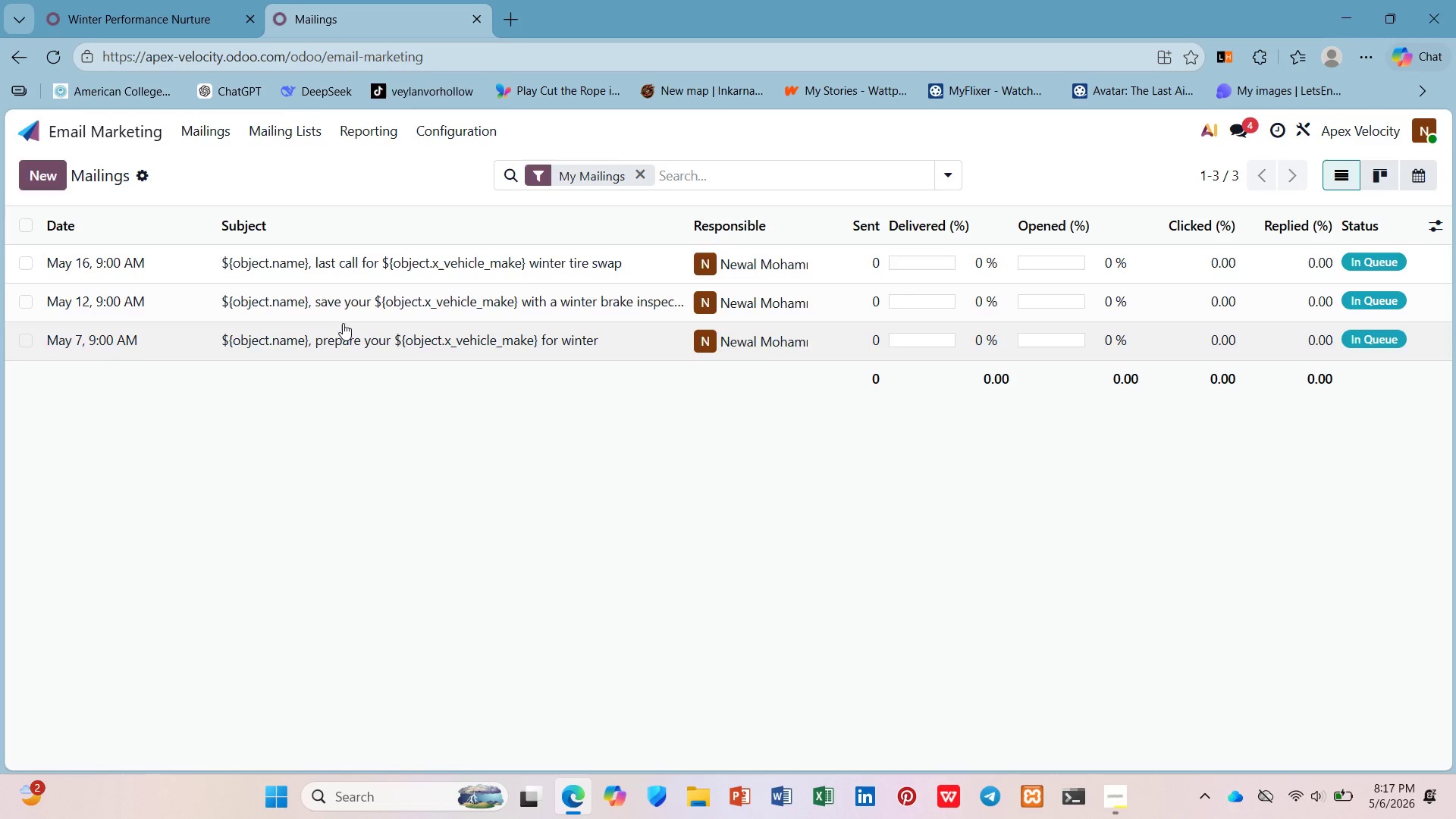 
mouse_move([372, 299])
 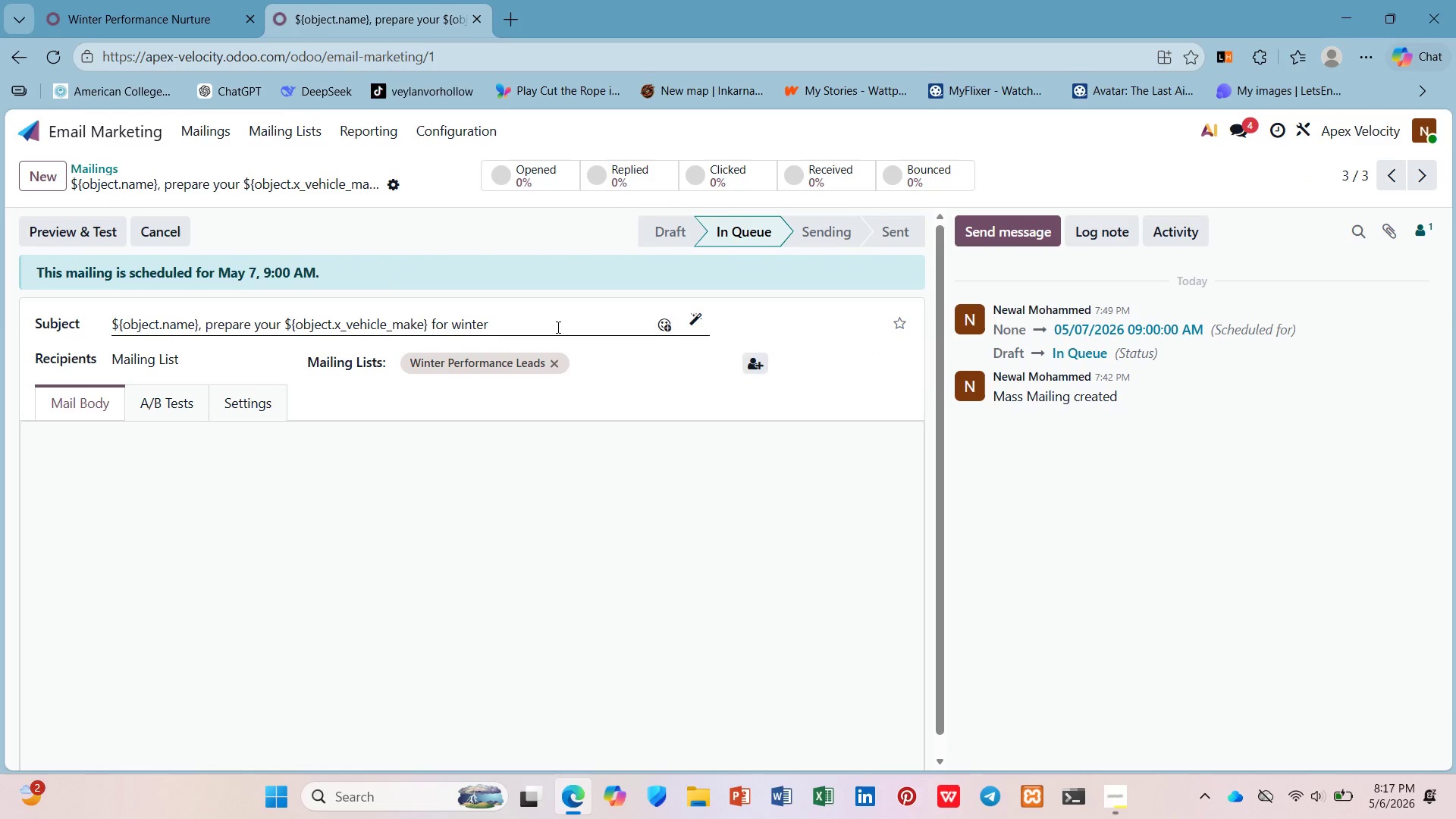 
double_click([557, 328])
 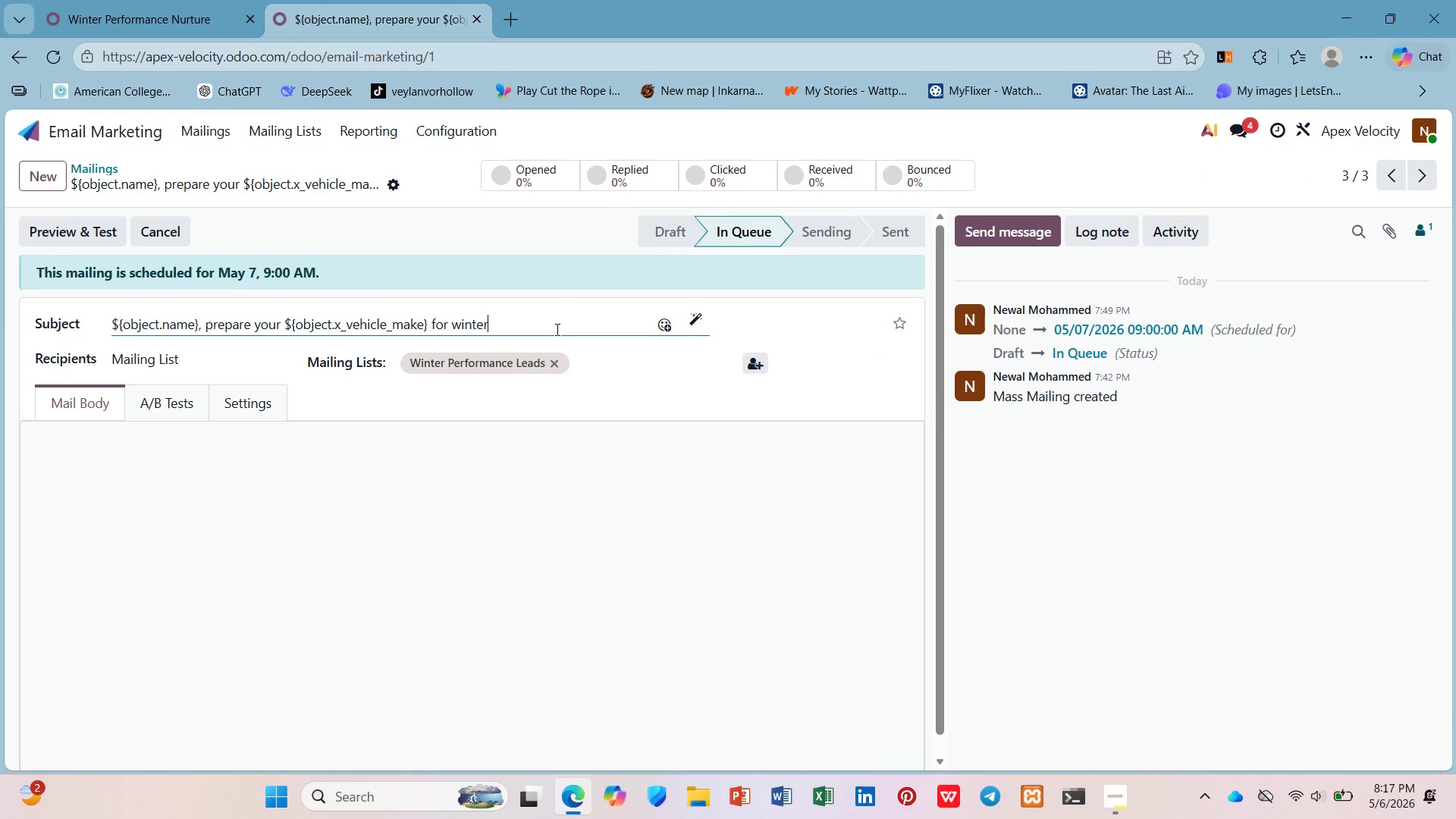 
key(Control+A)
 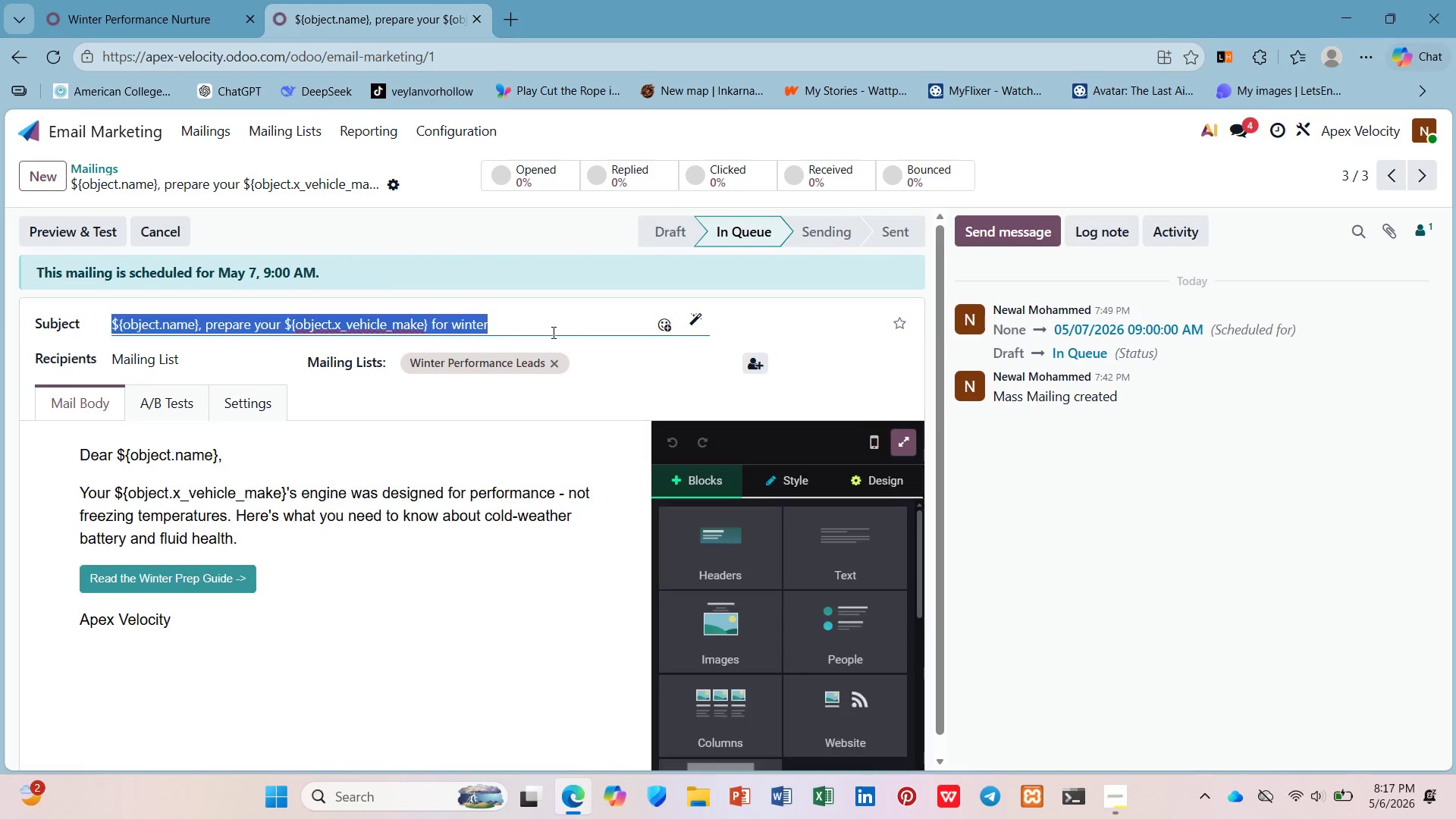 
key(Control+C)
 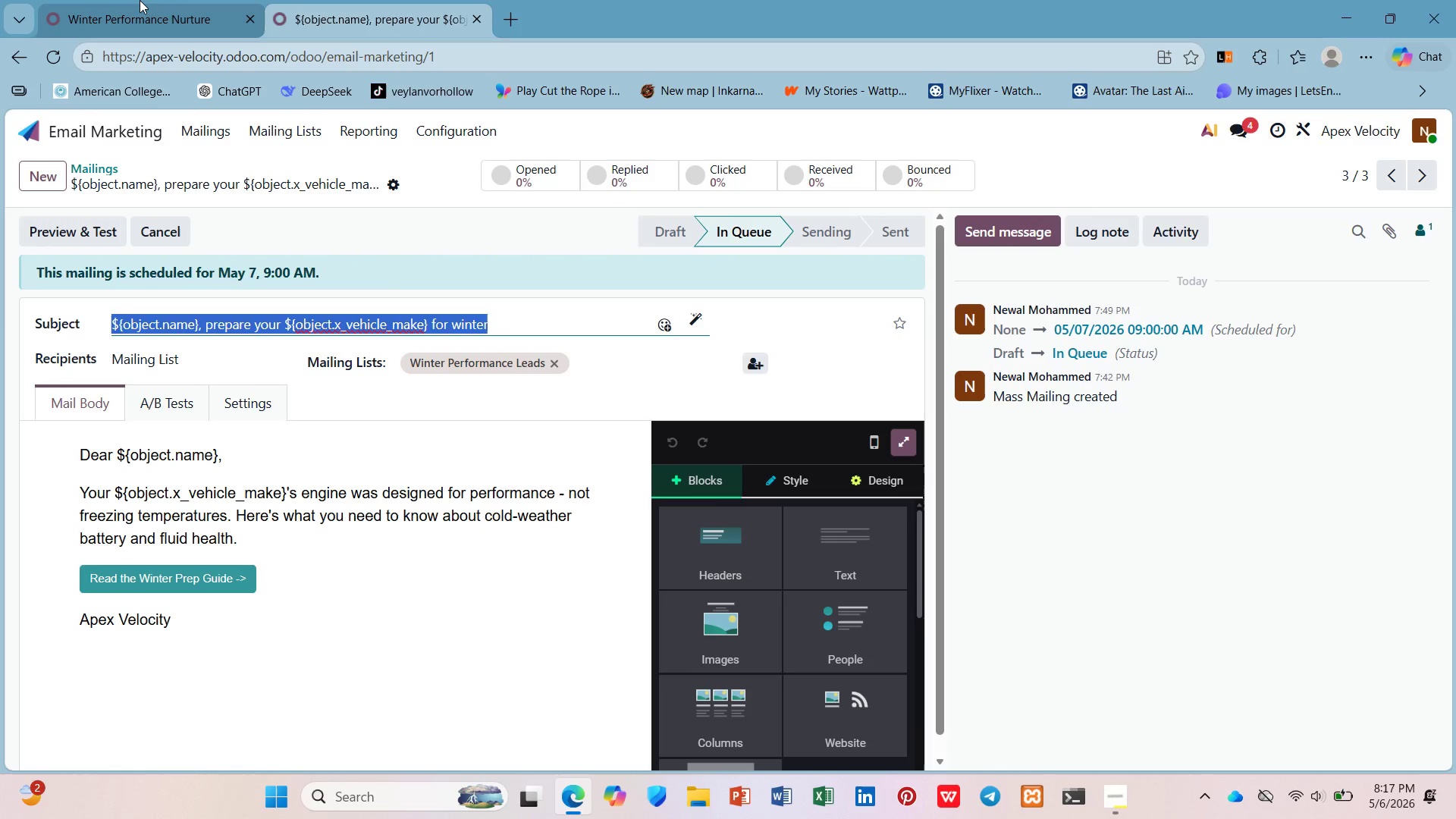 
left_click([139, 0])
 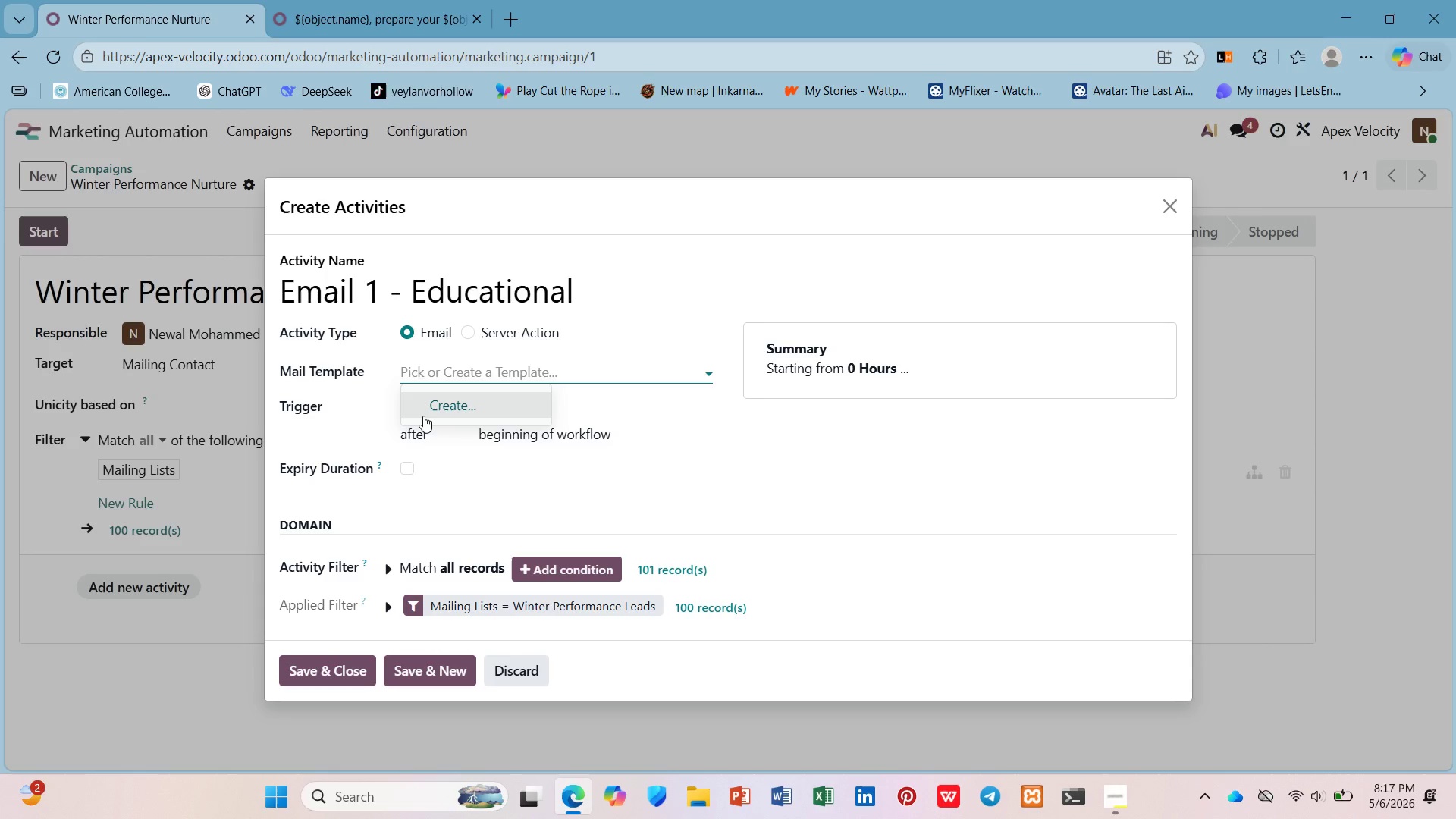 
key(Control+V)
 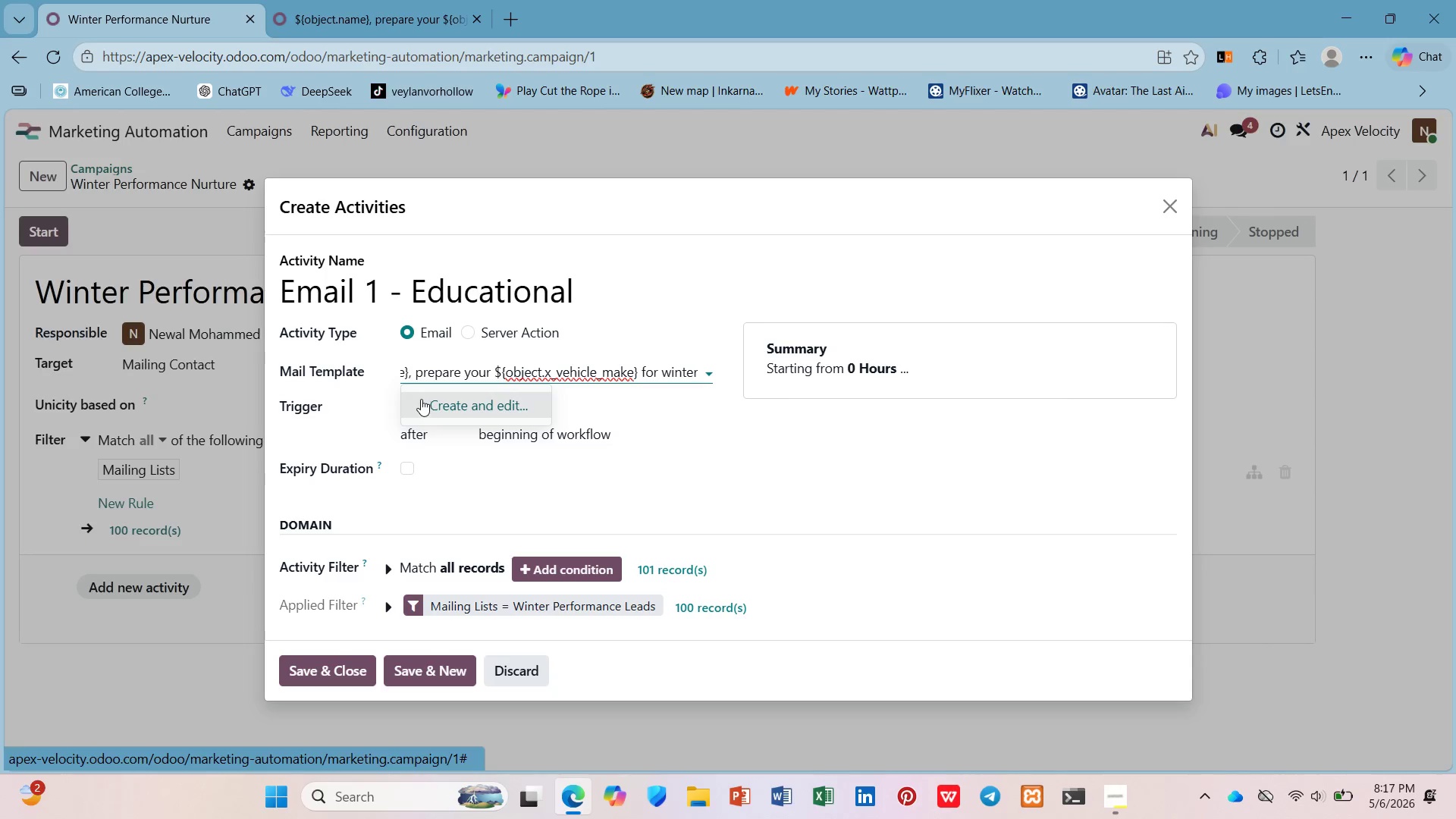 
left_click([421, 399])
 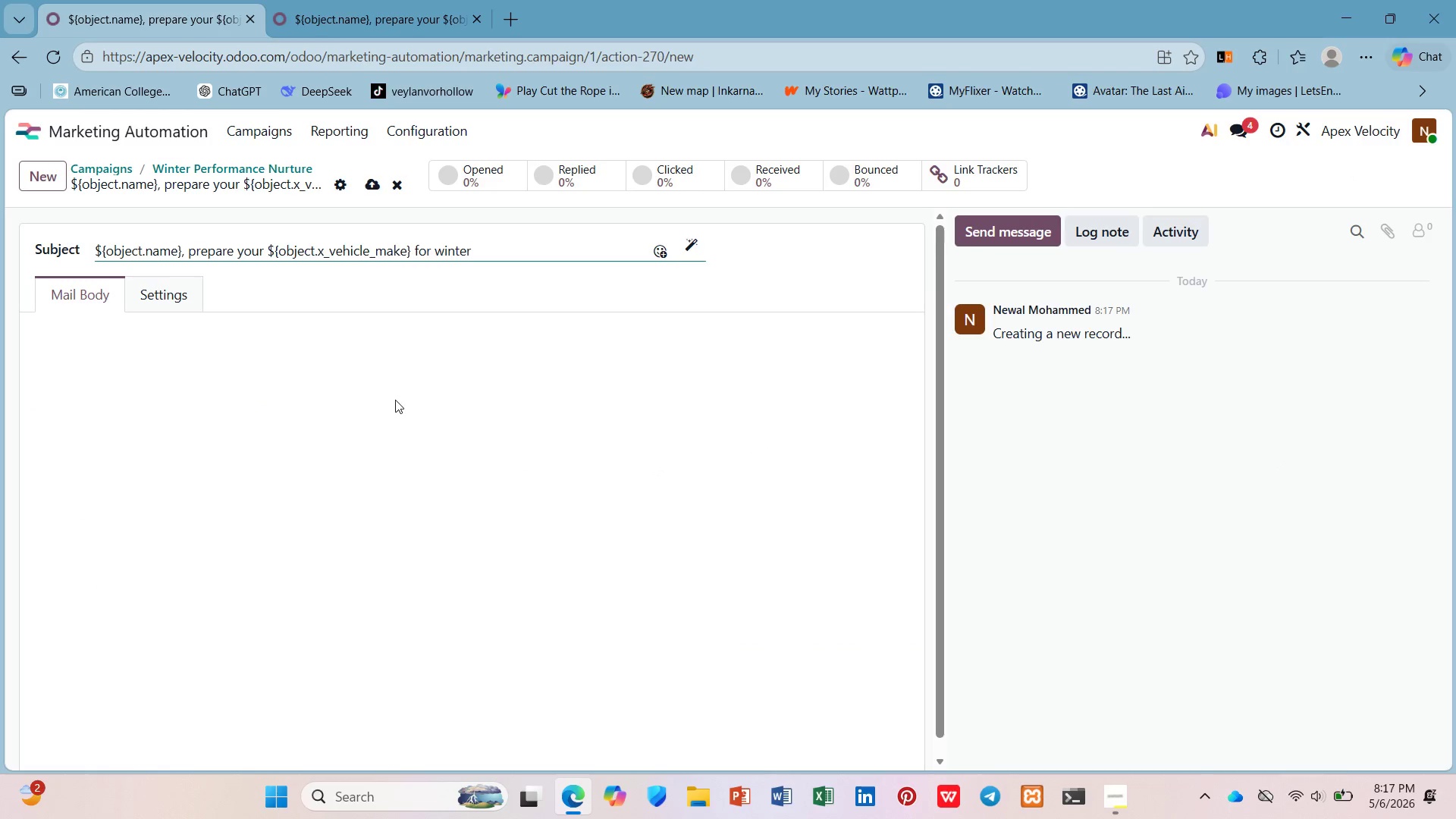 
wait(5.05)
 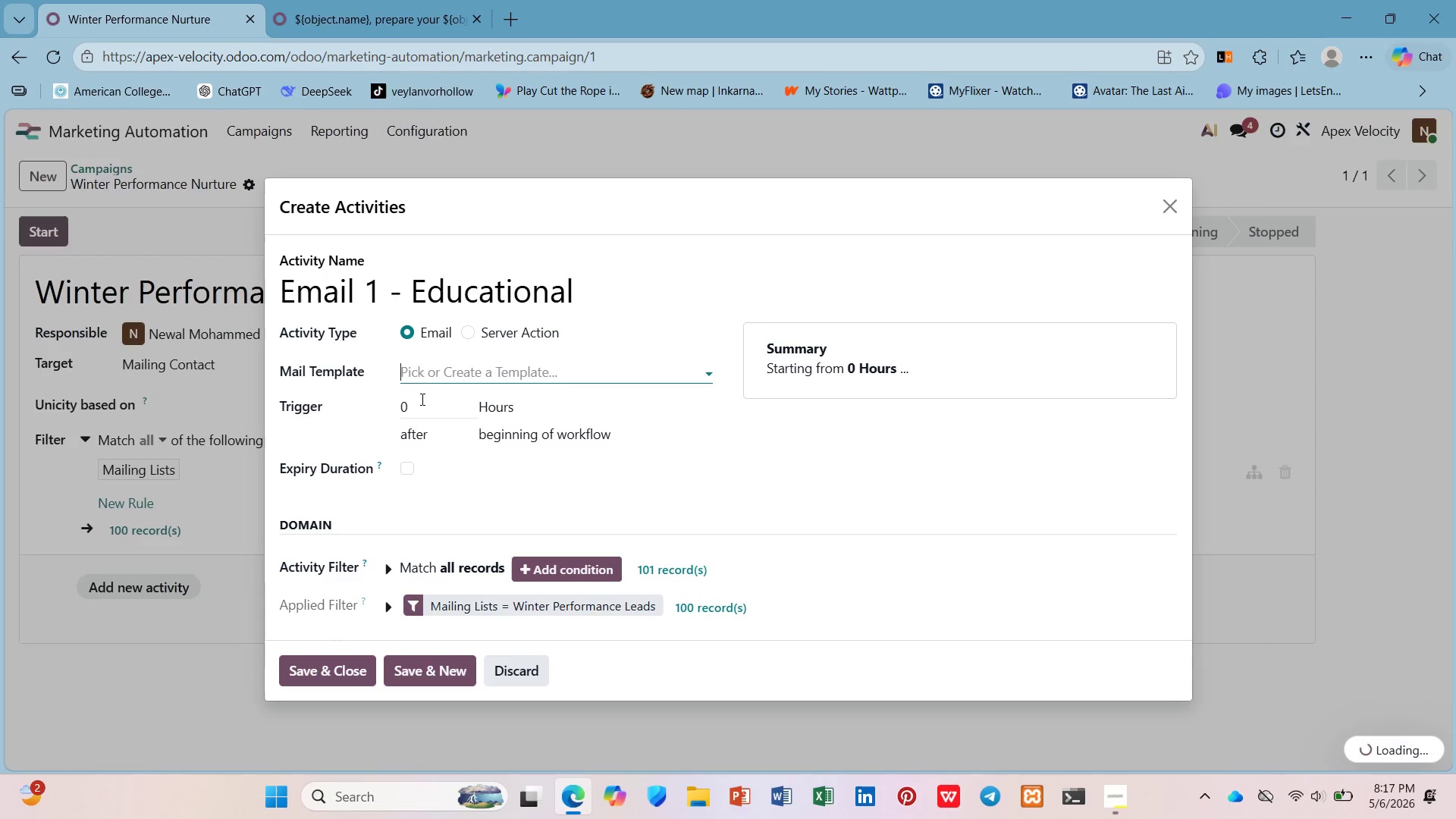 
left_click([78, 402])
 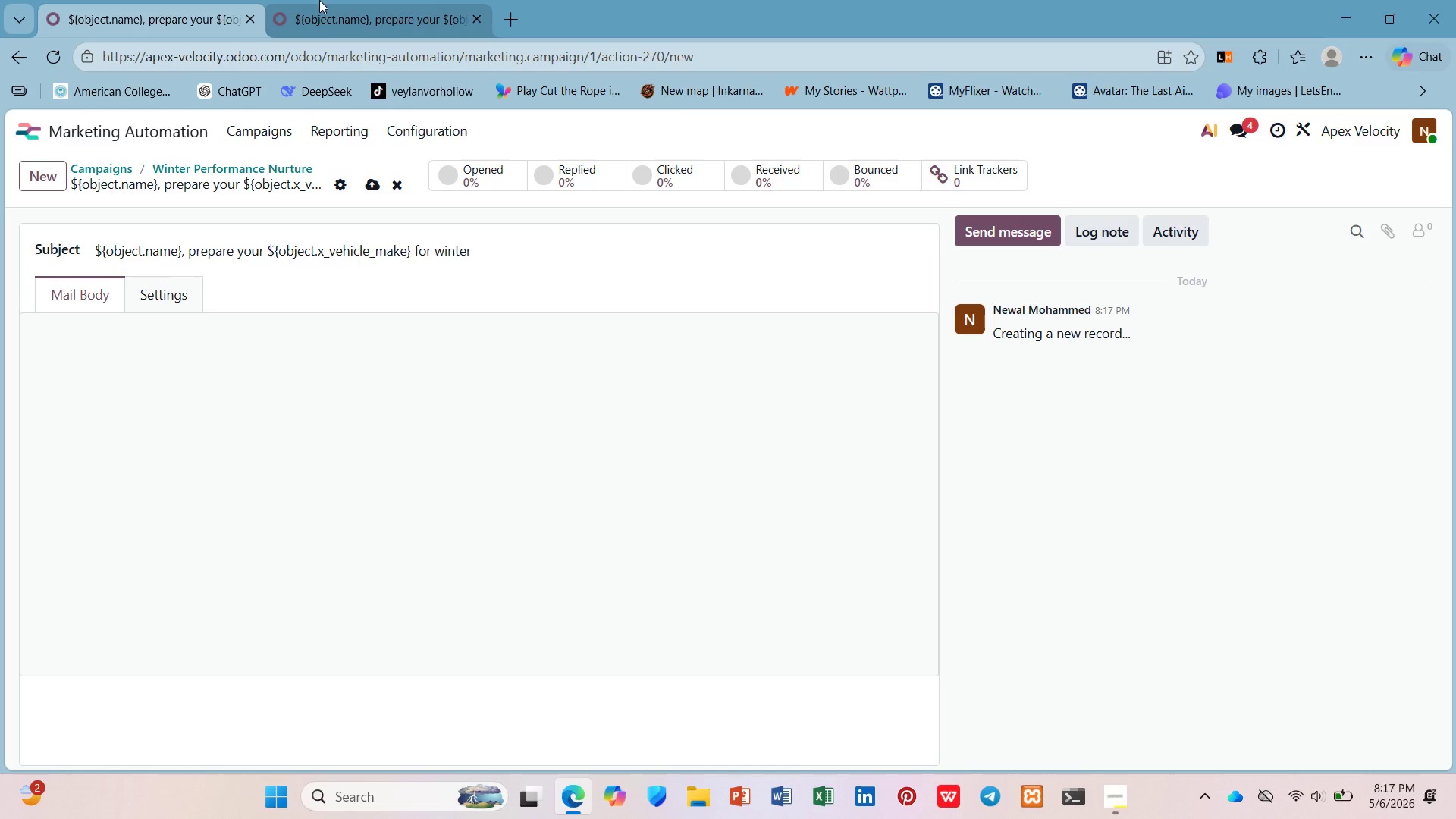 
left_click([325, 0])
 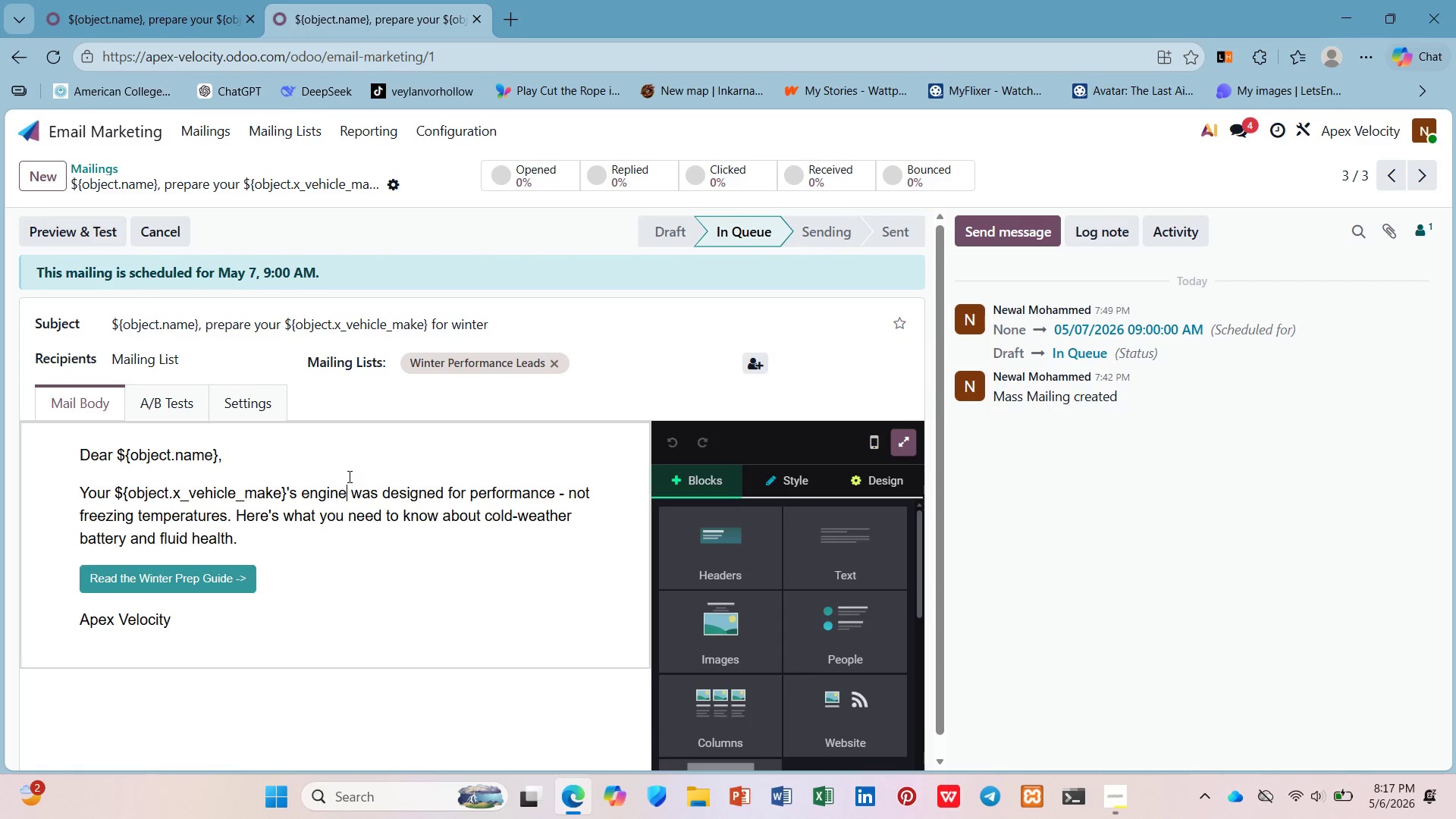 
key(Control+A)
 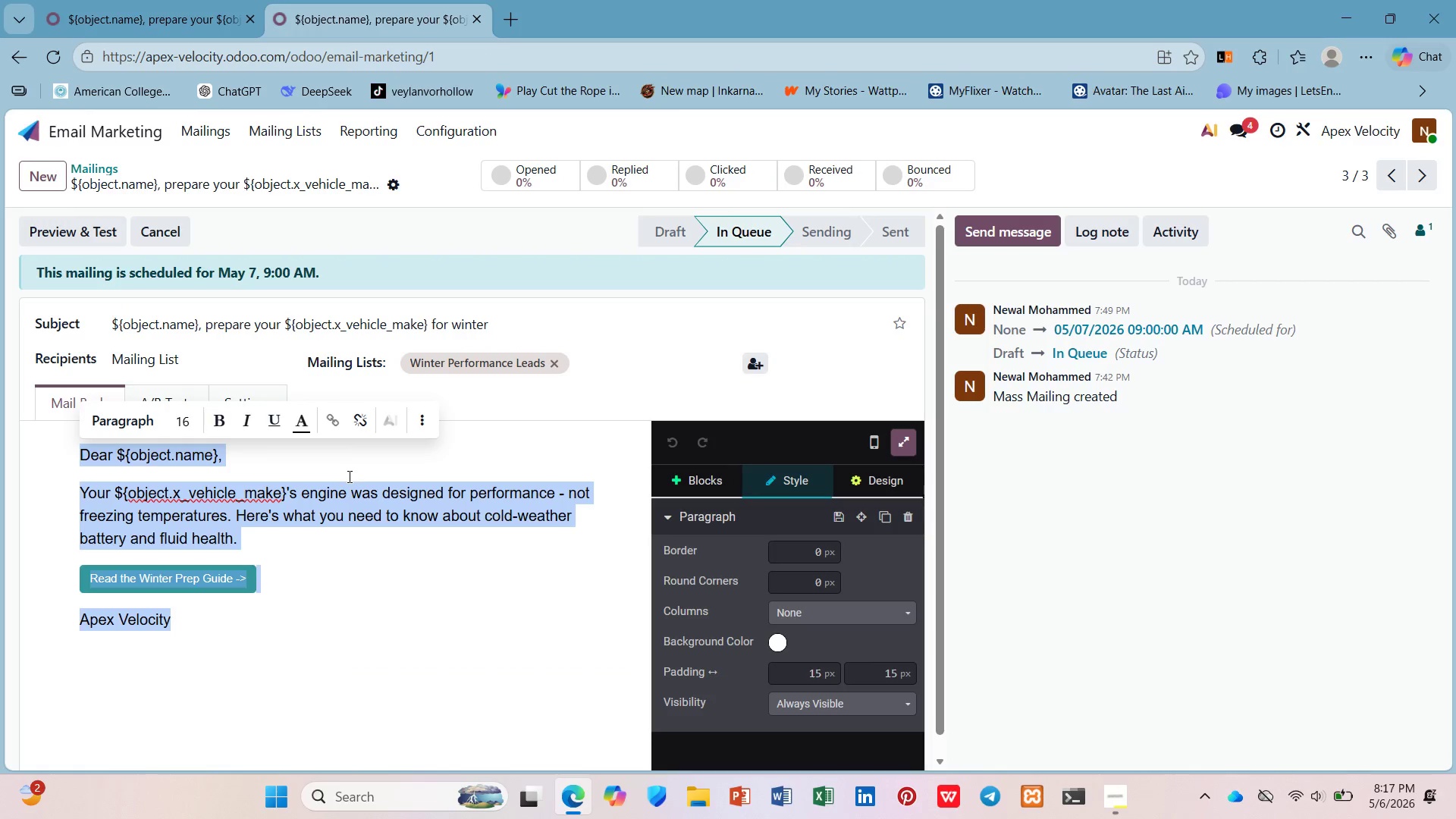 
key(Control+C)
 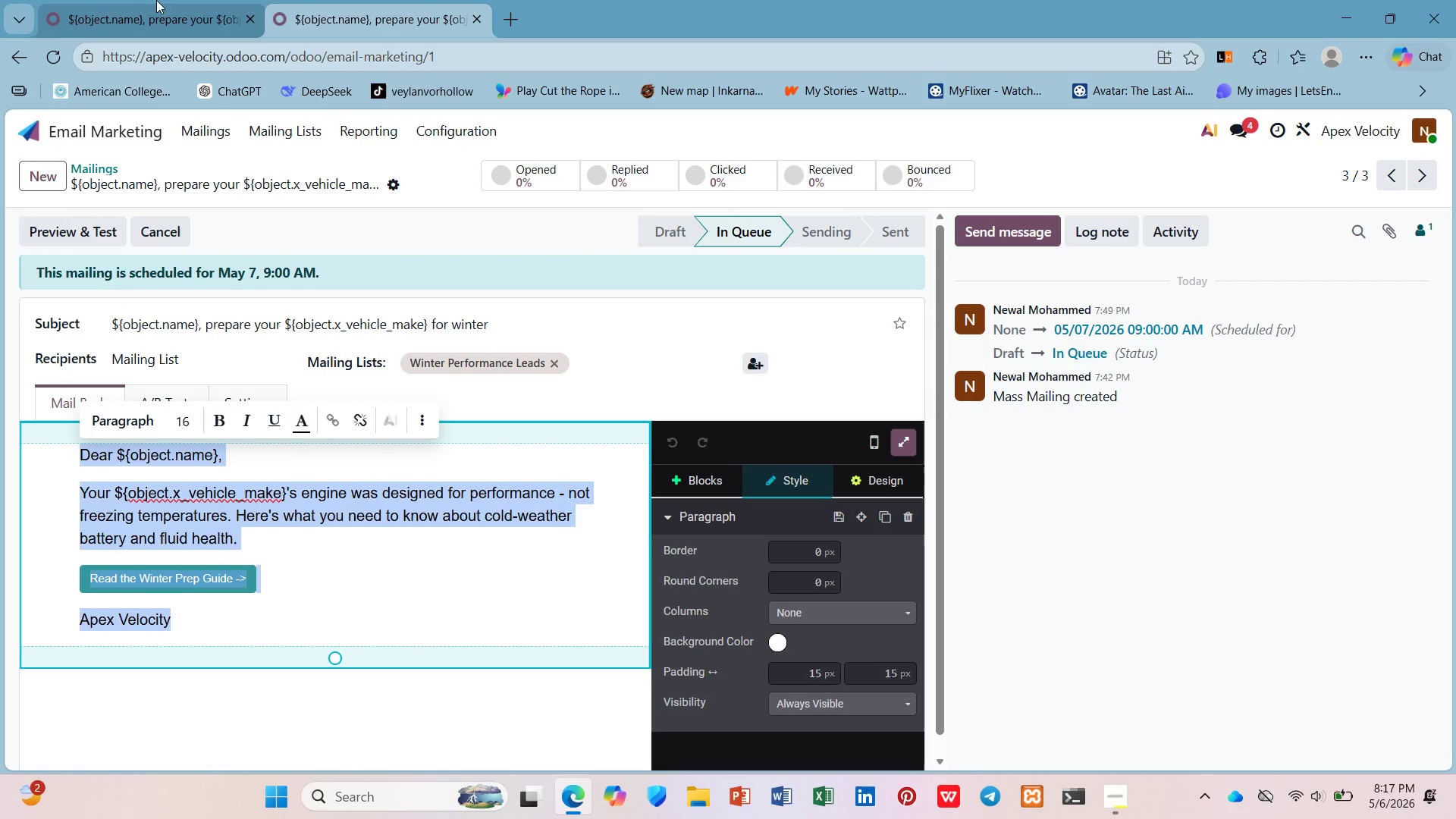 
left_click([139, 0])
 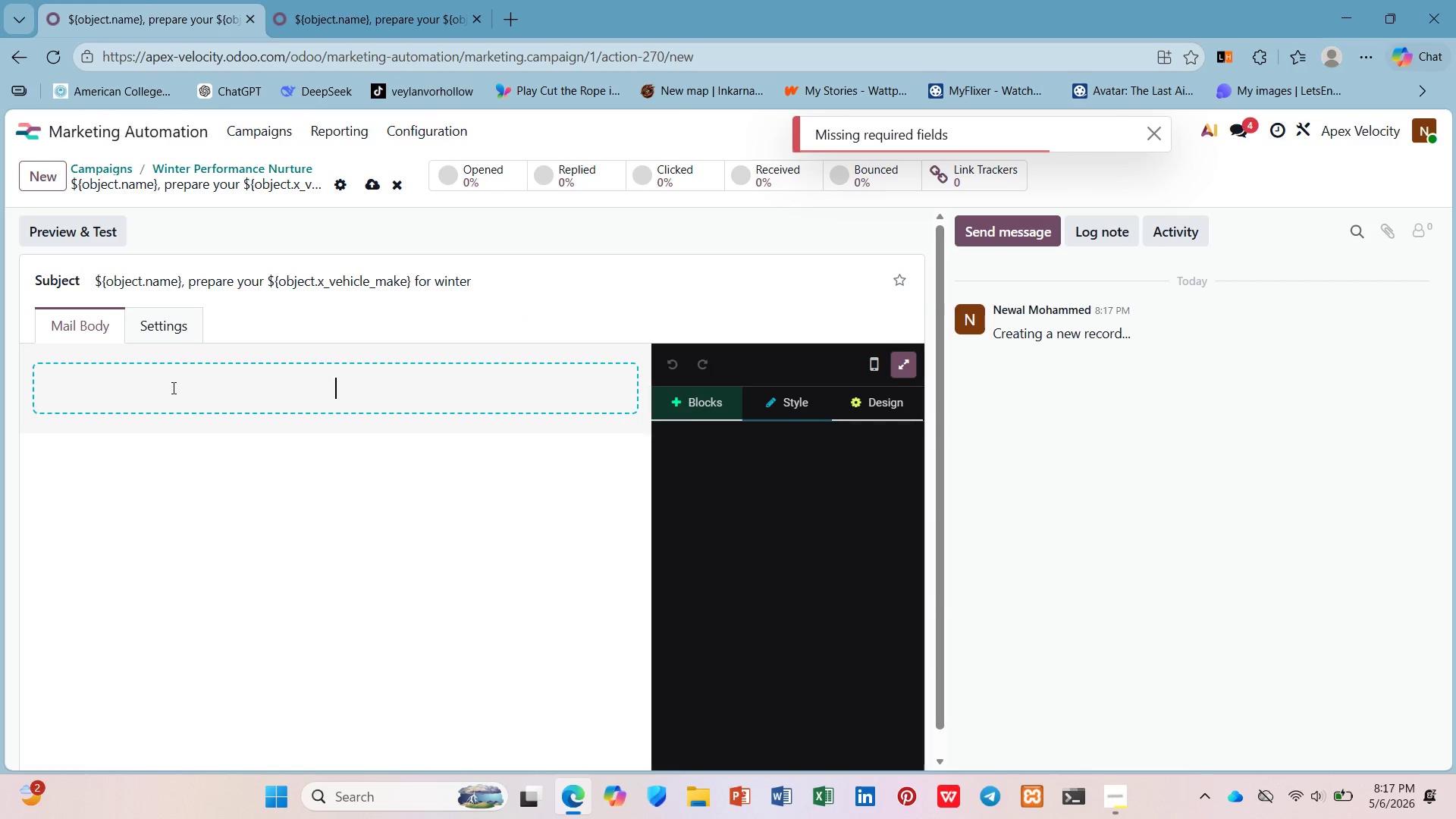 
key(D)
 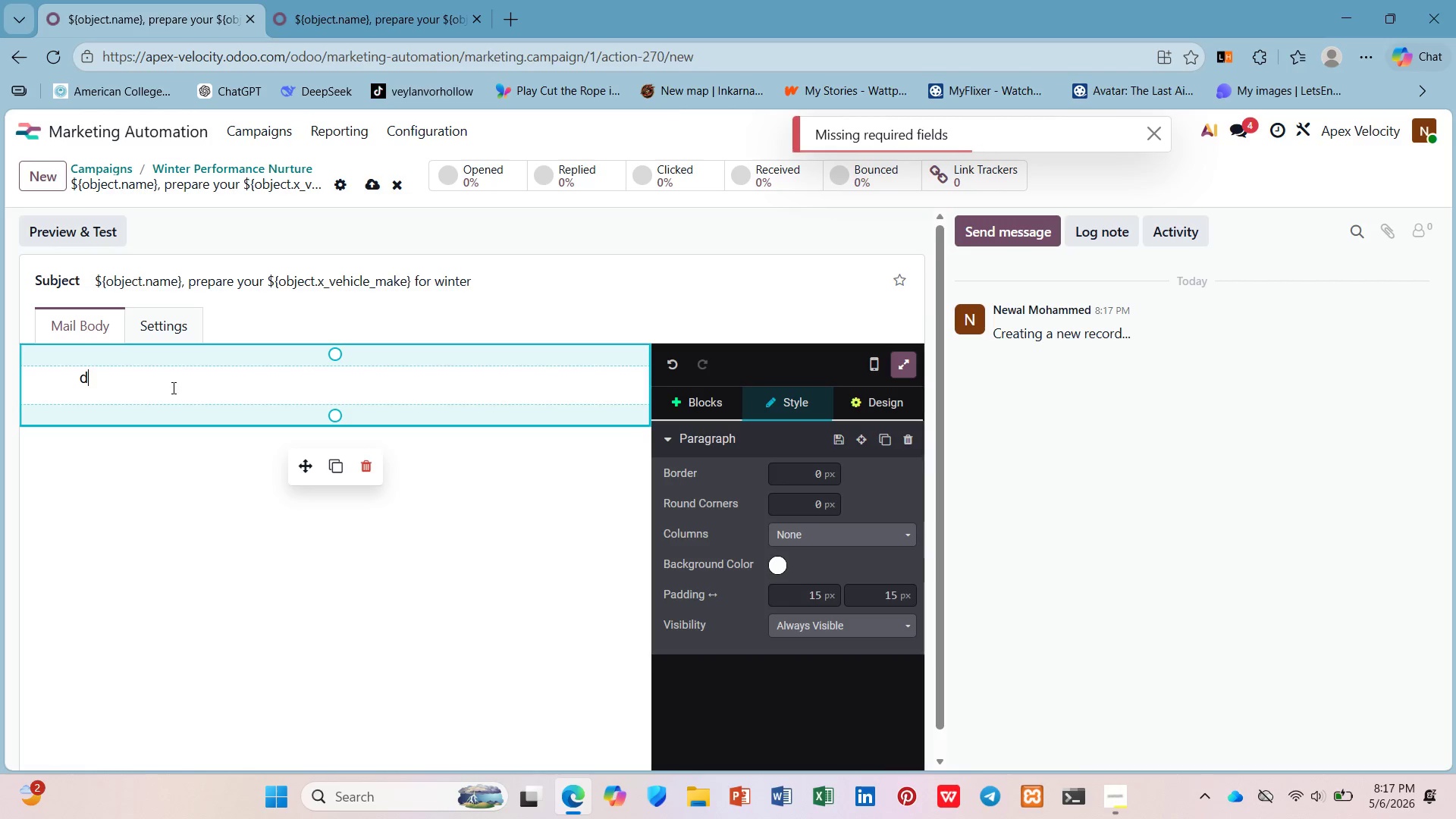 
key(Control+V)
 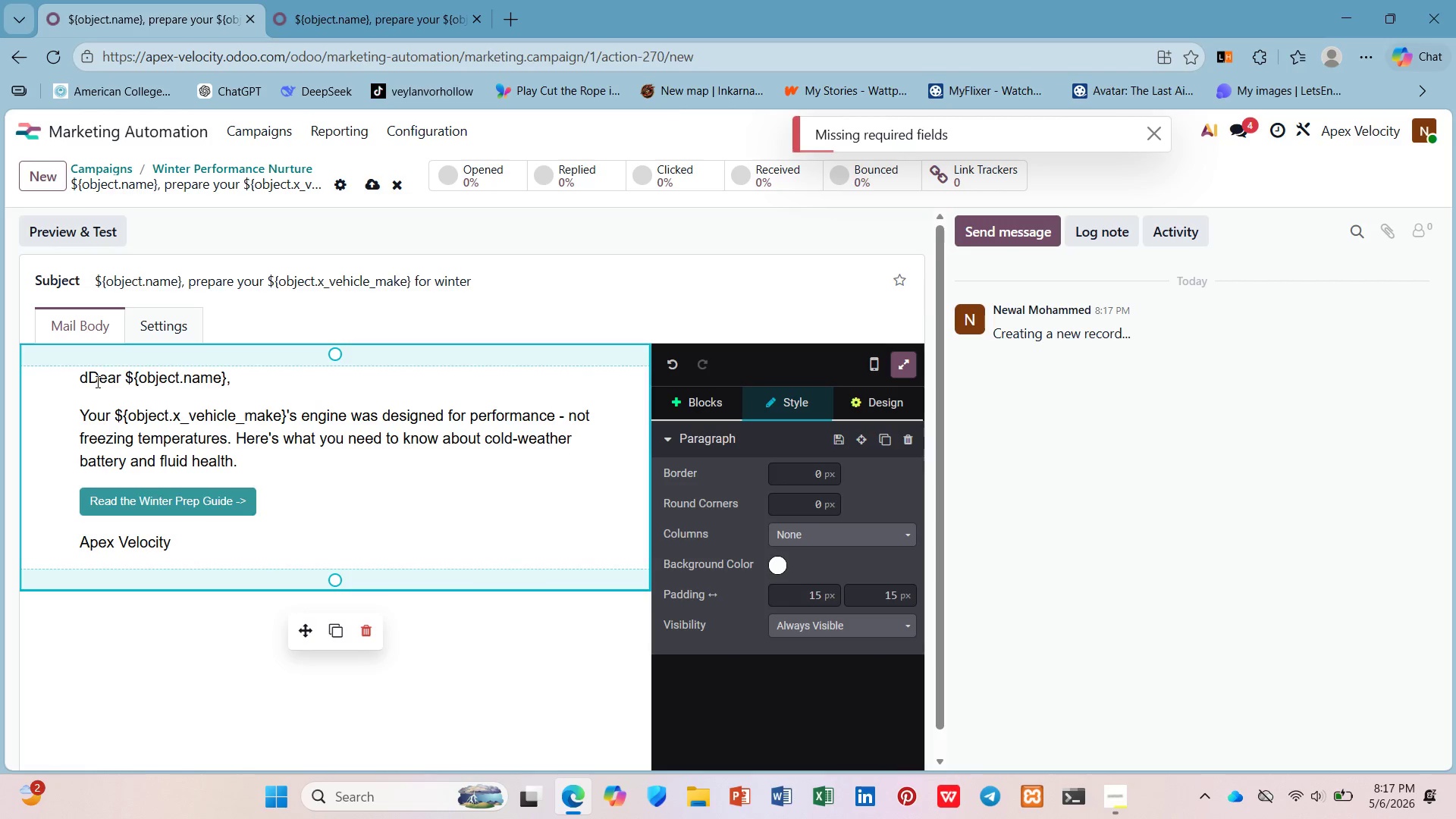 
left_click([89, 382])
 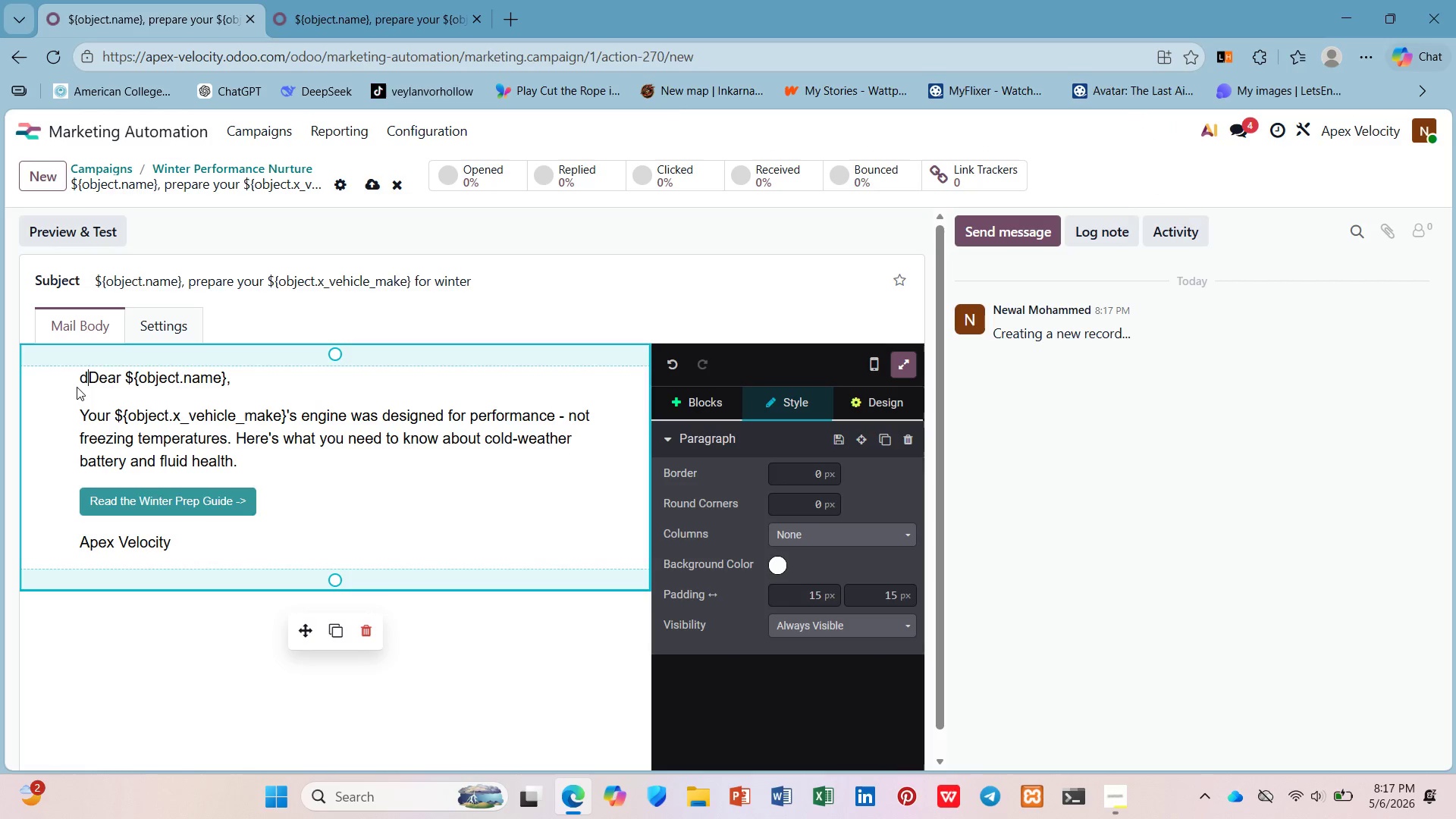 
key(Backspace)
 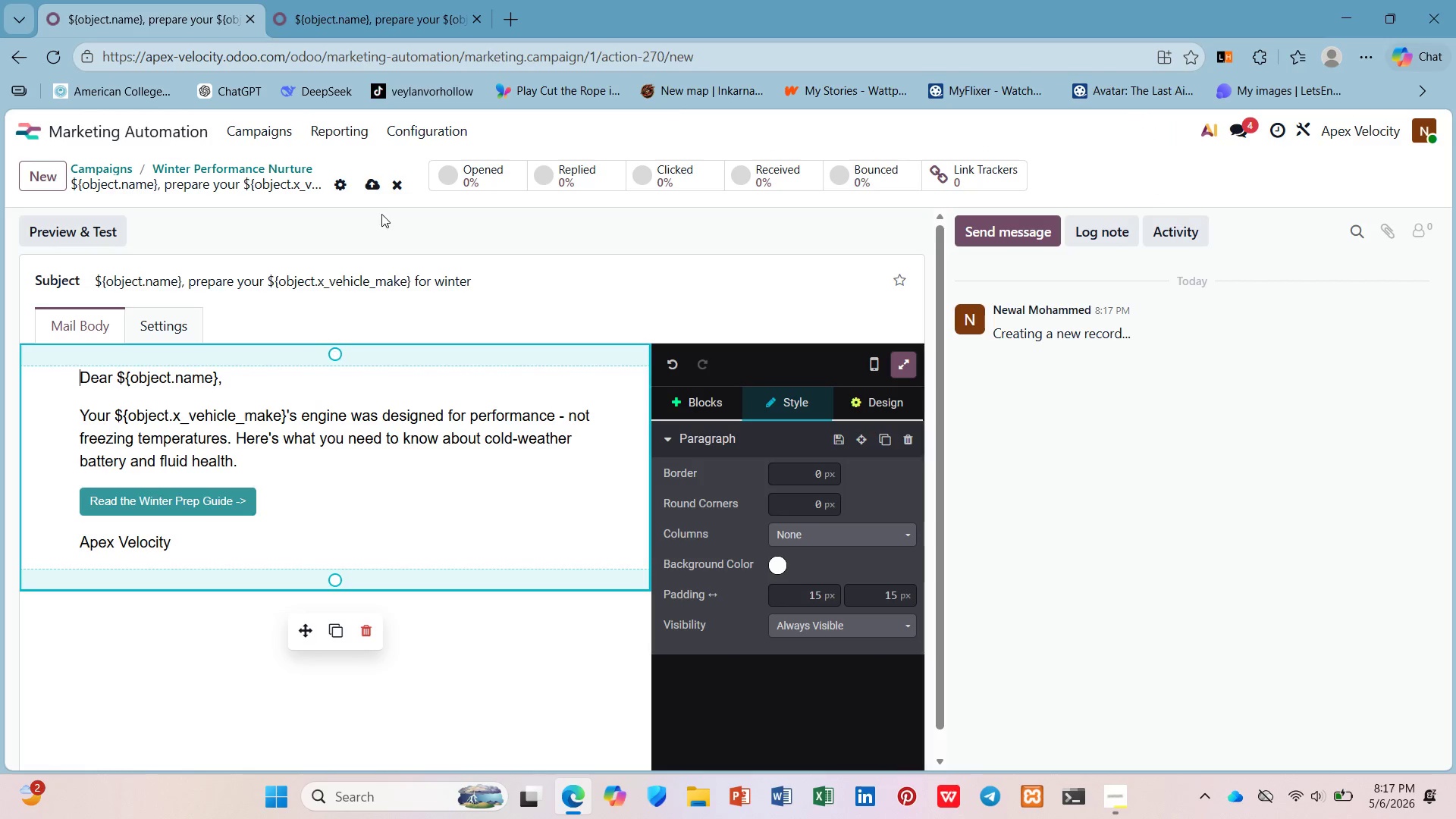 
left_click([367, 186])
 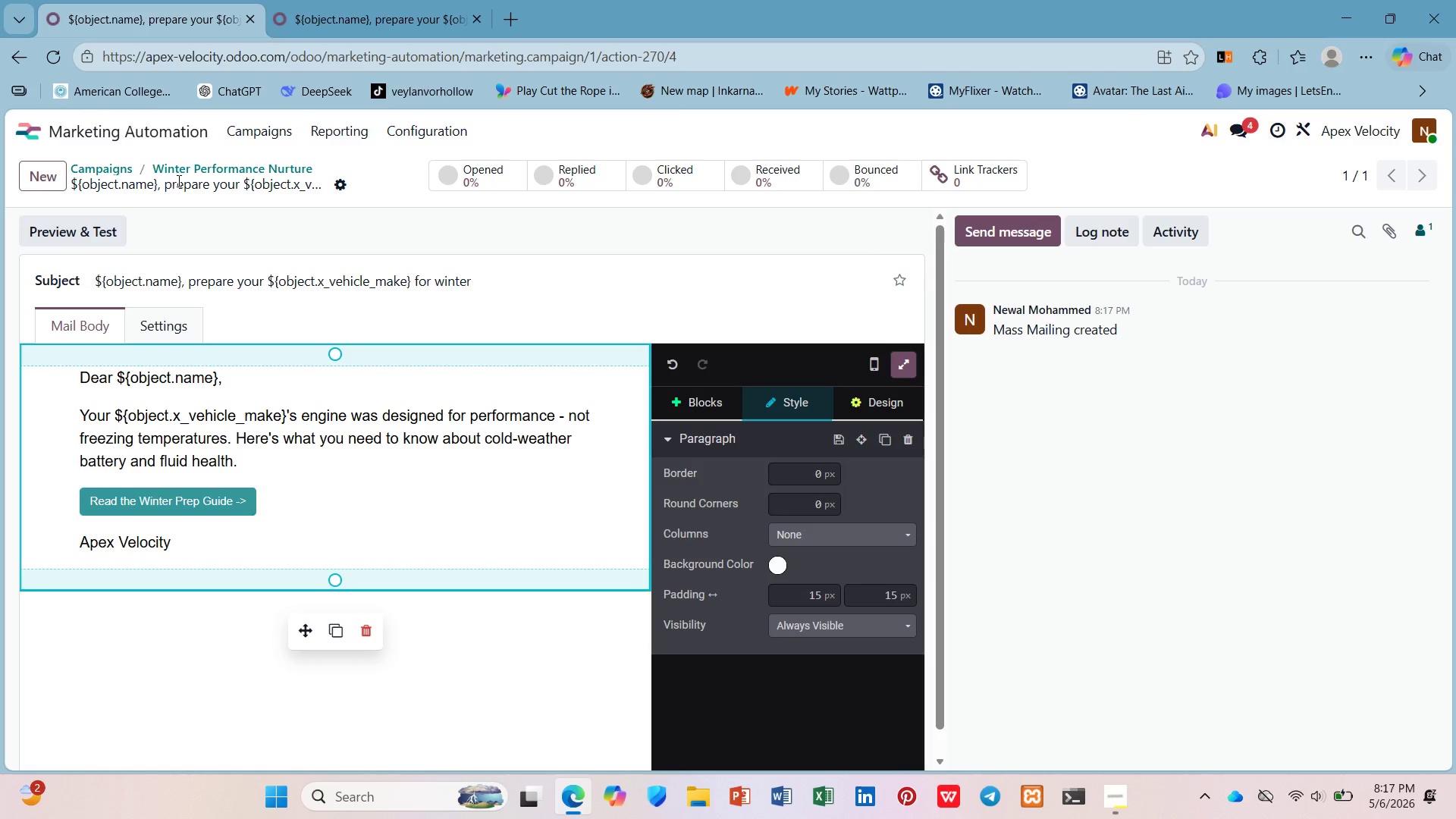 
left_click([181, 168])
 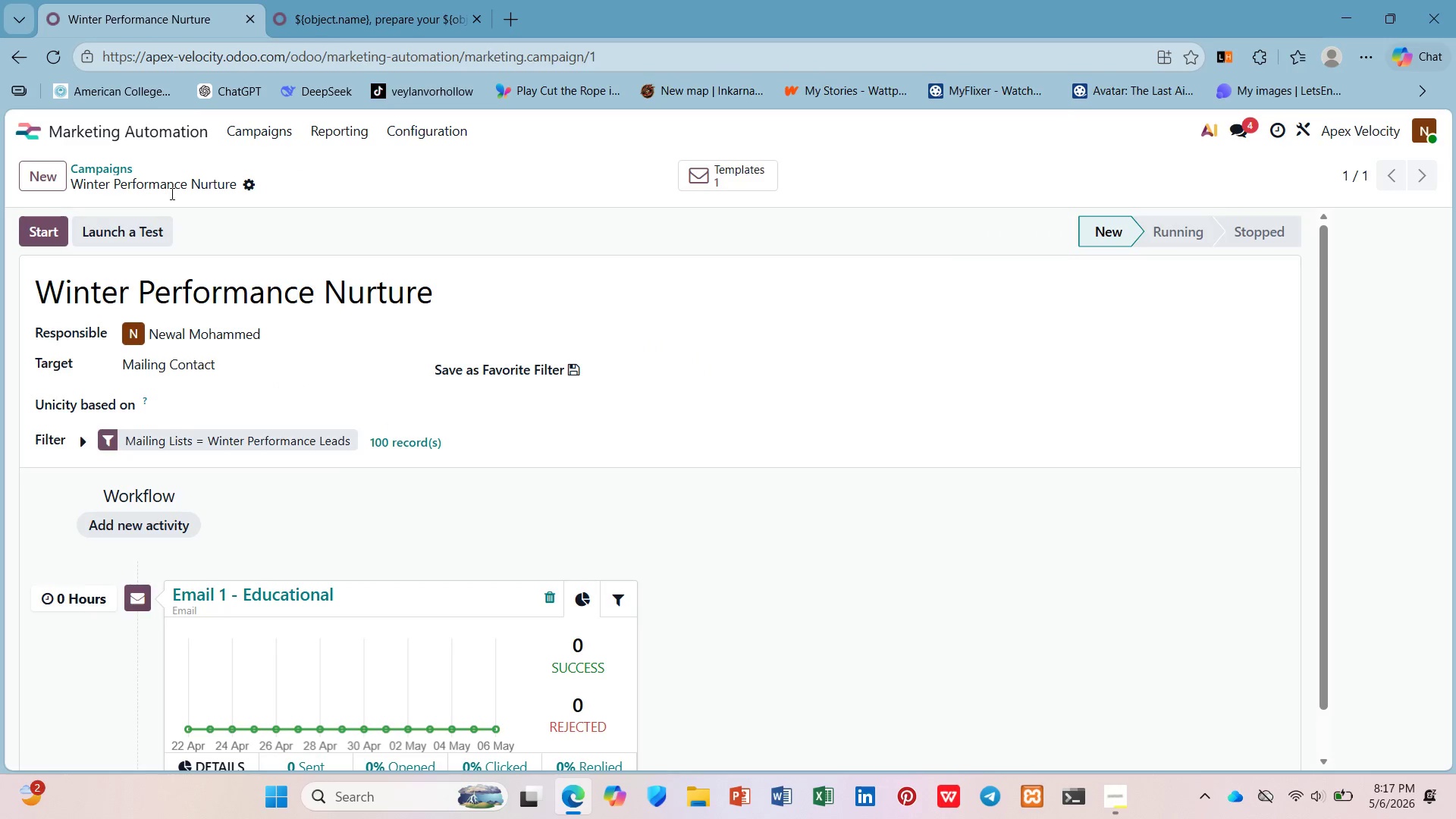 
scroll: coordinate [291, 381], scroll_direction: down, amount: 3.0
 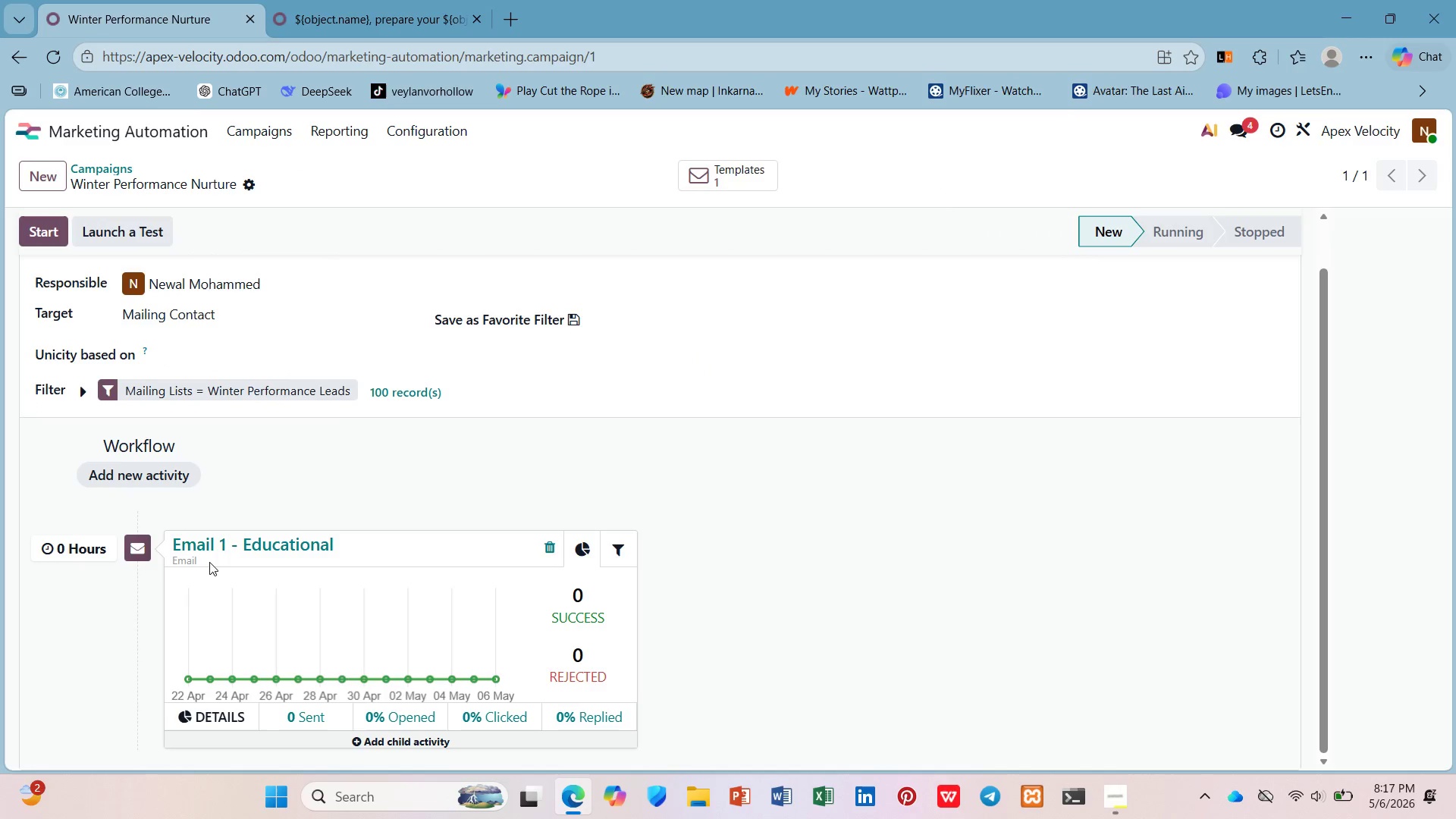 
left_click([252, 551])
 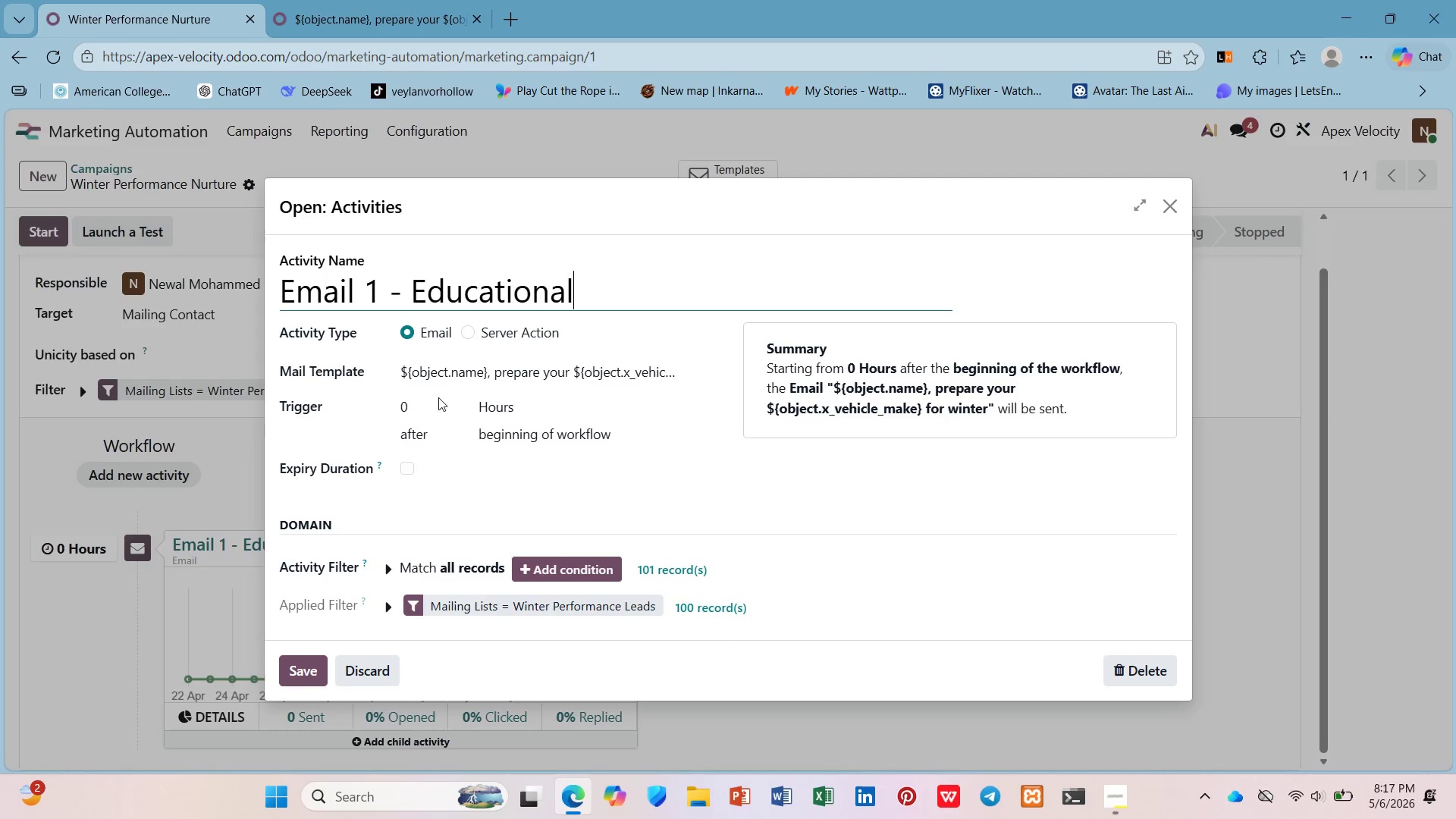 
left_click([510, 408])
 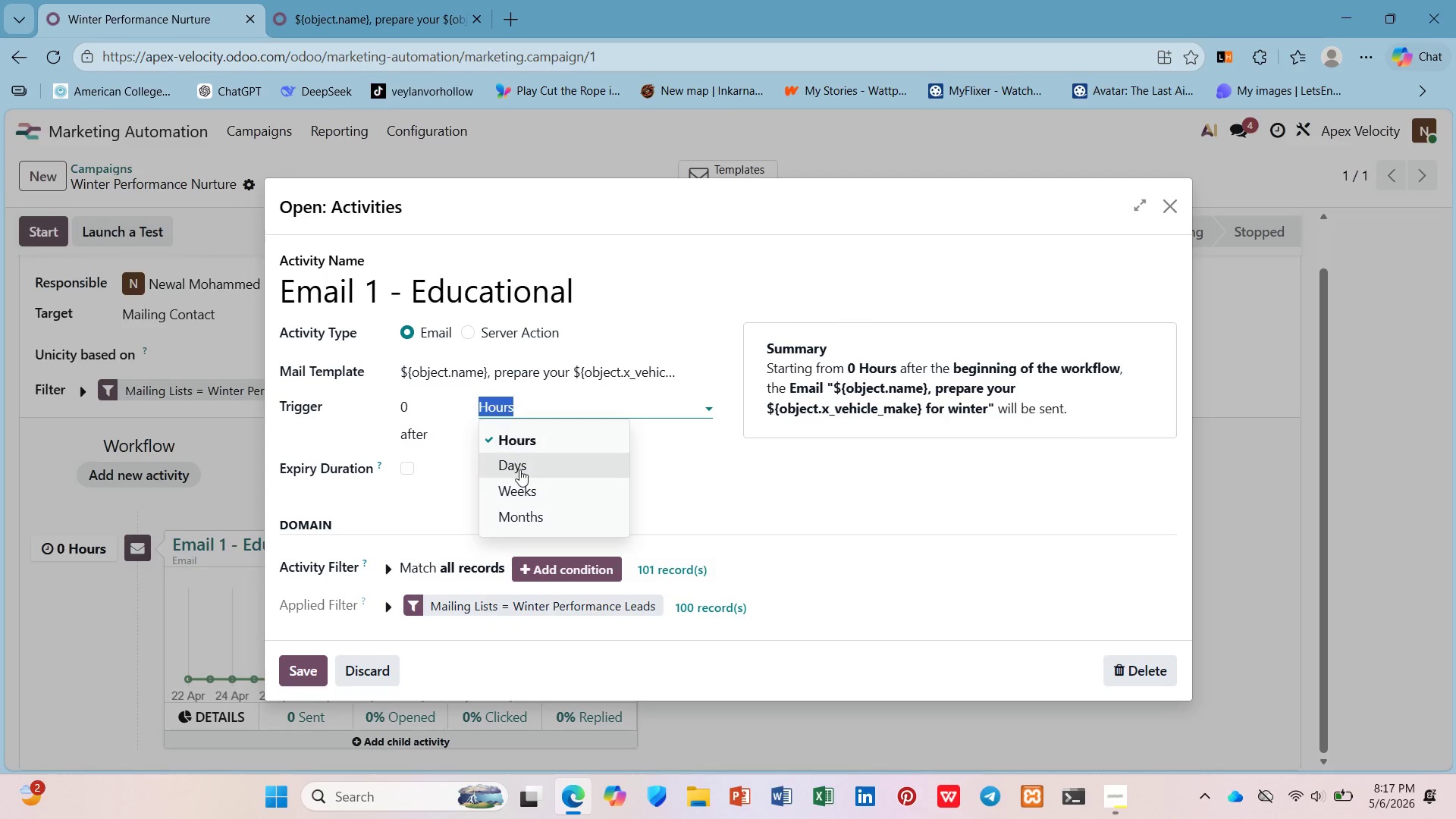 
left_click([519, 469])
 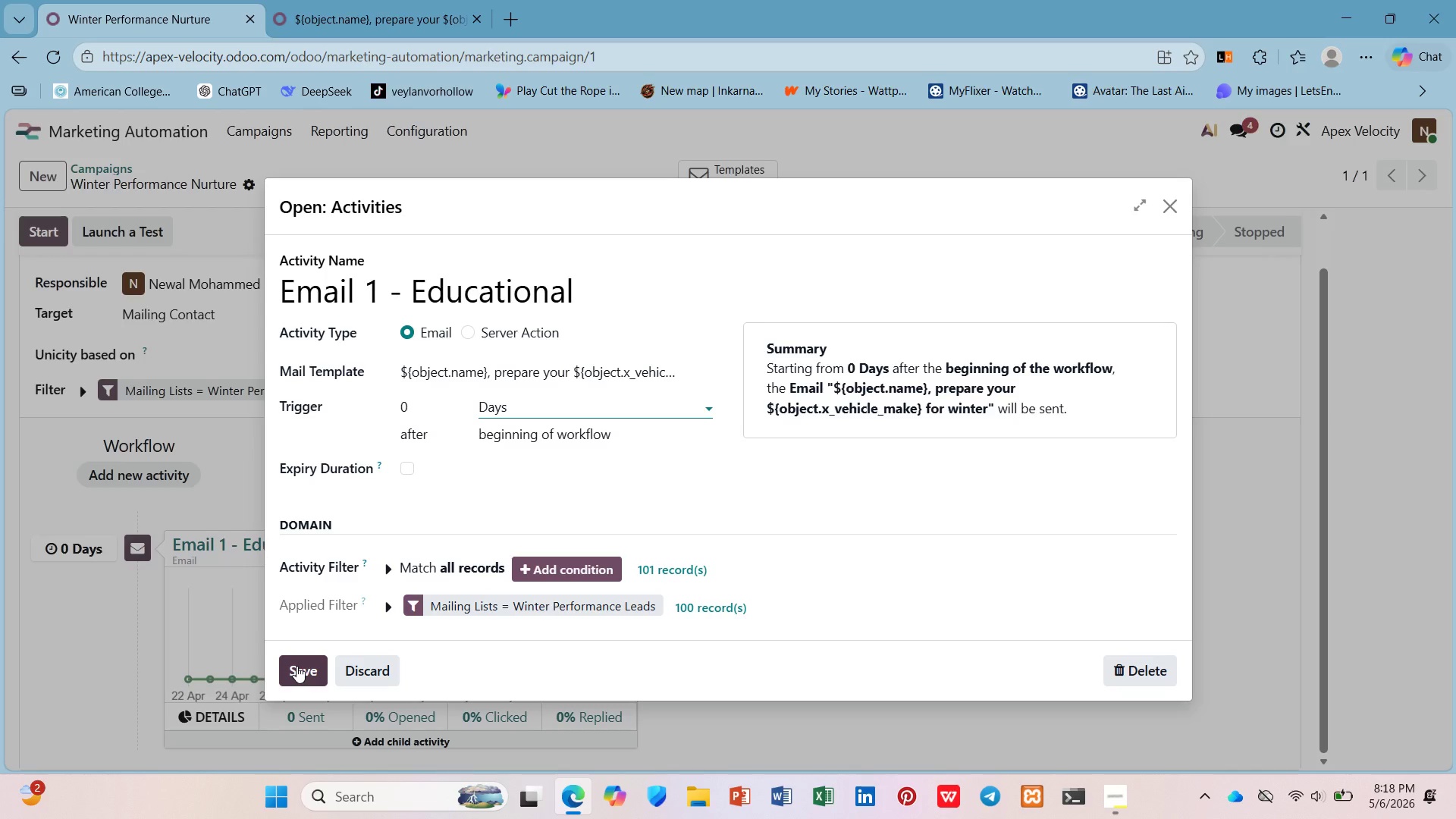 
wait(7.36)
 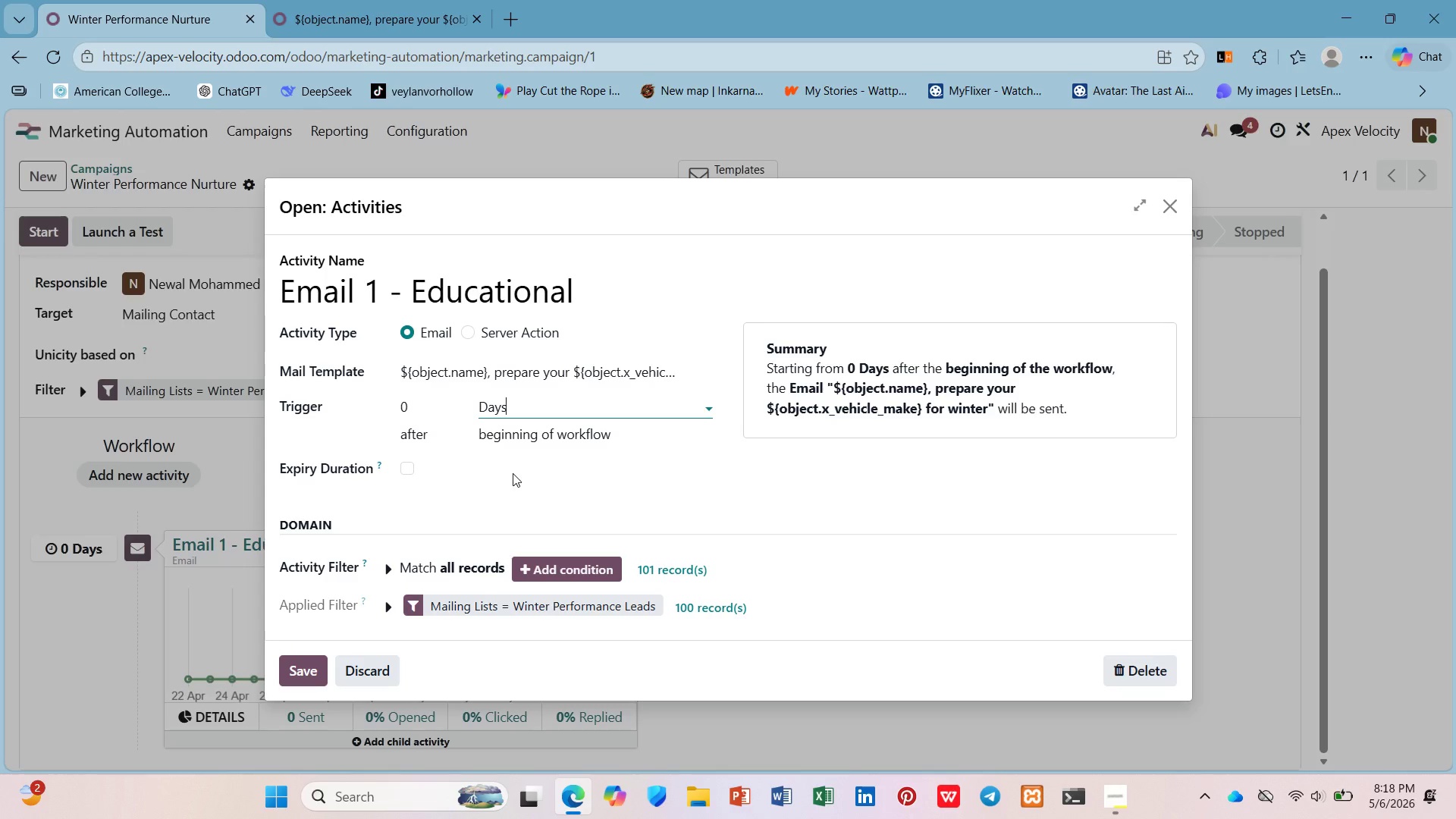 
left_click([297, 666])
 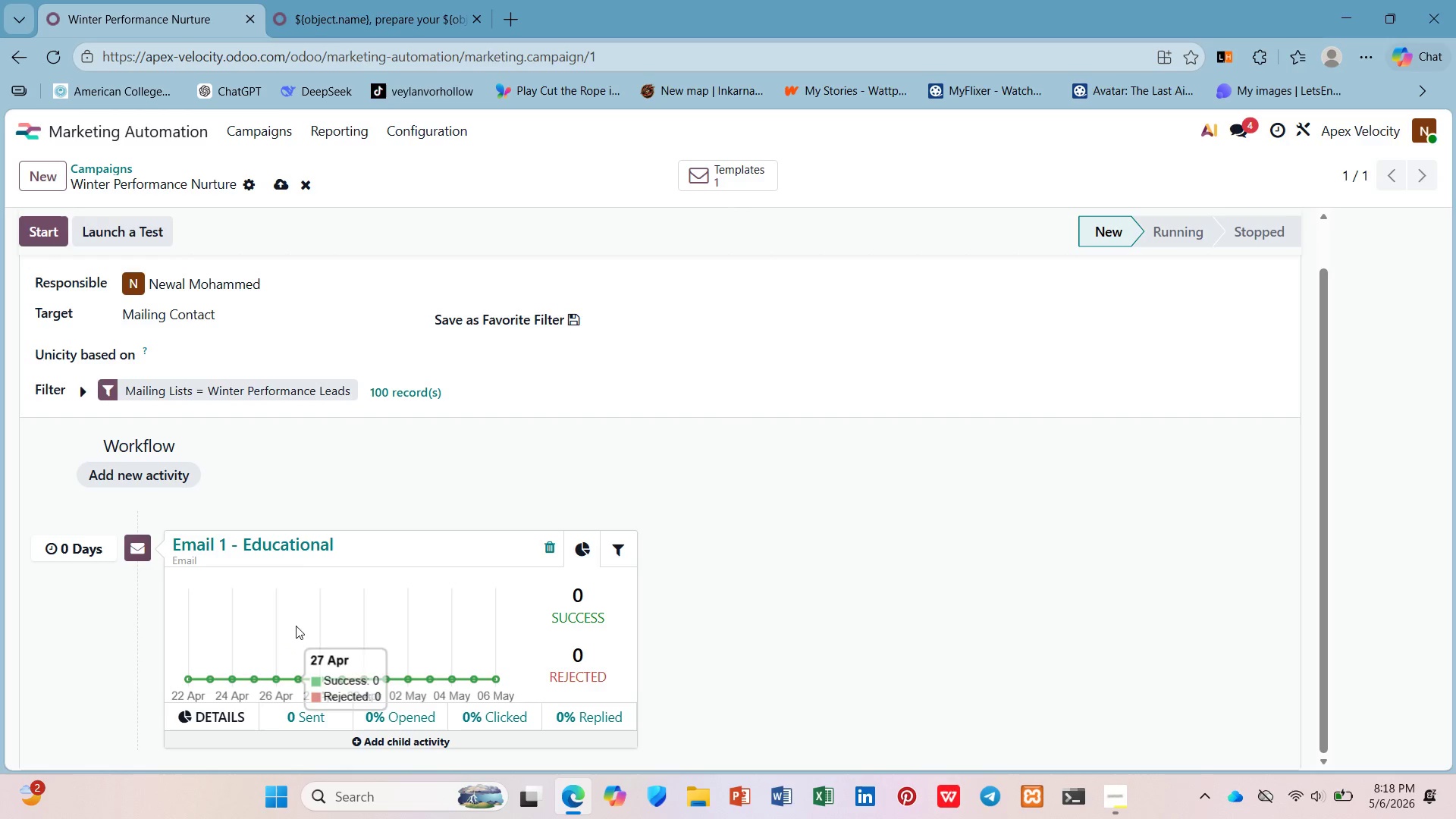 
scroll: coordinate [235, 739], scroll_direction: down, amount: 9.0
 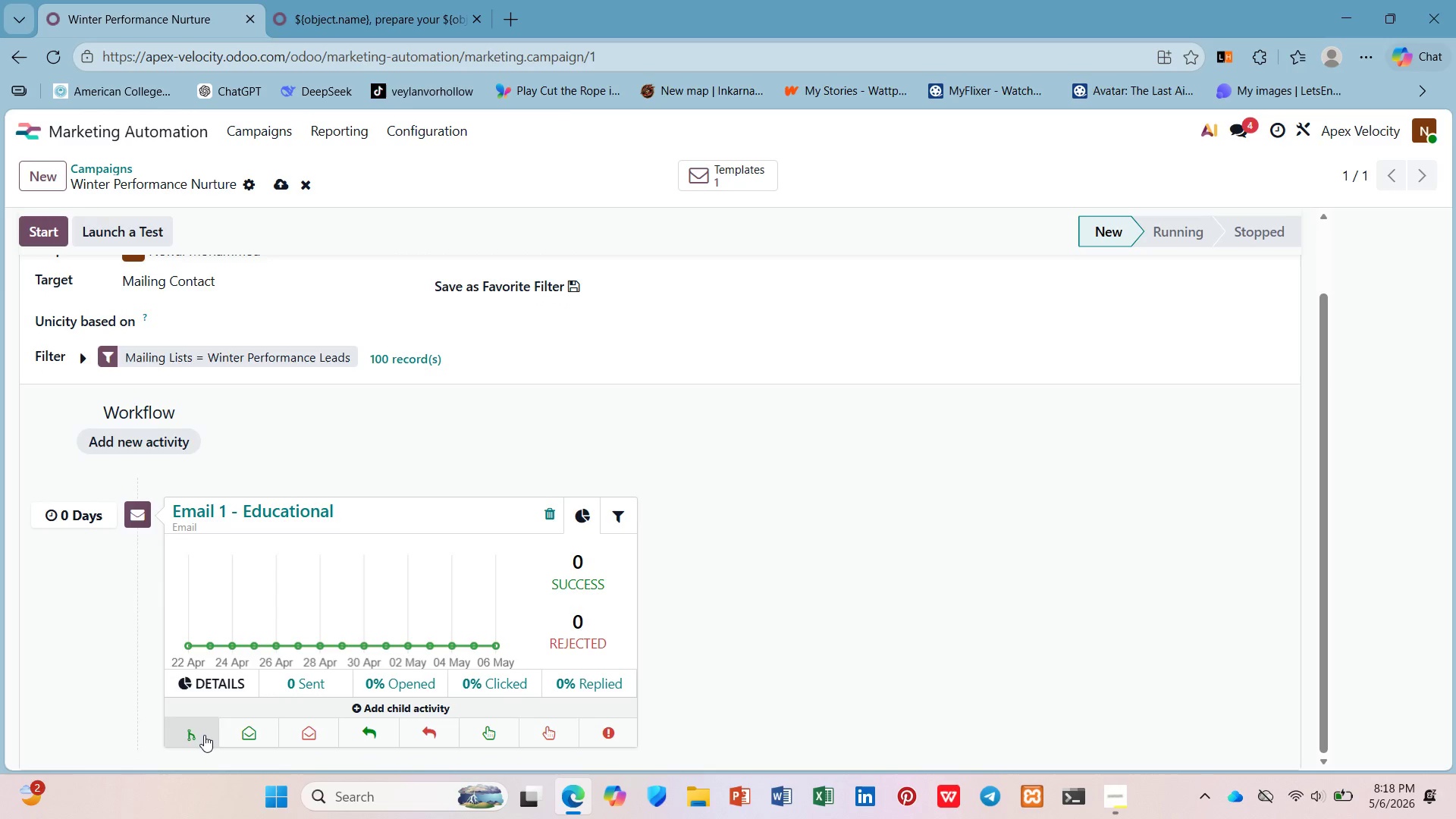 
left_click([202, 735])
 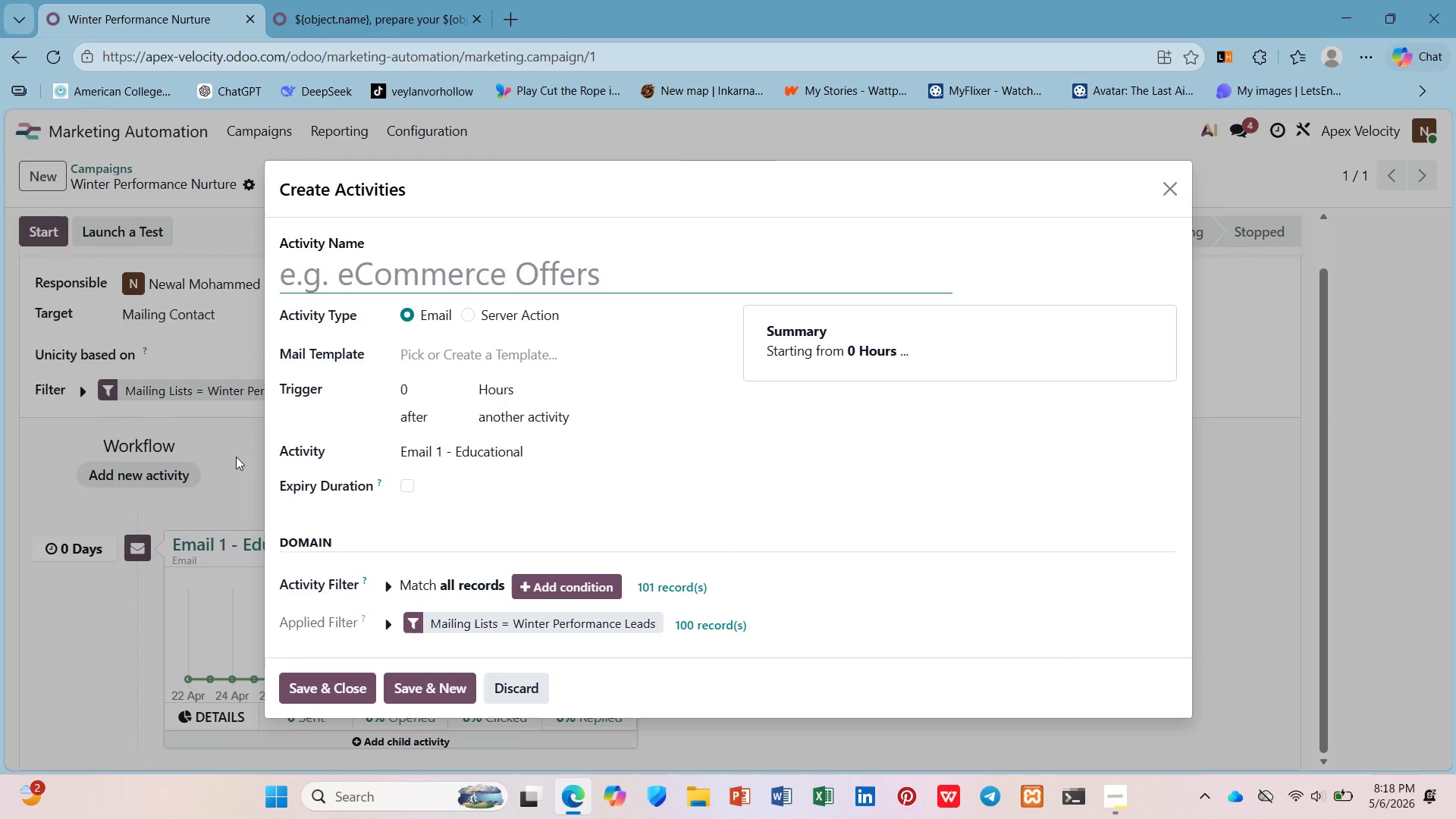 
type(Delay - 5 Days)
 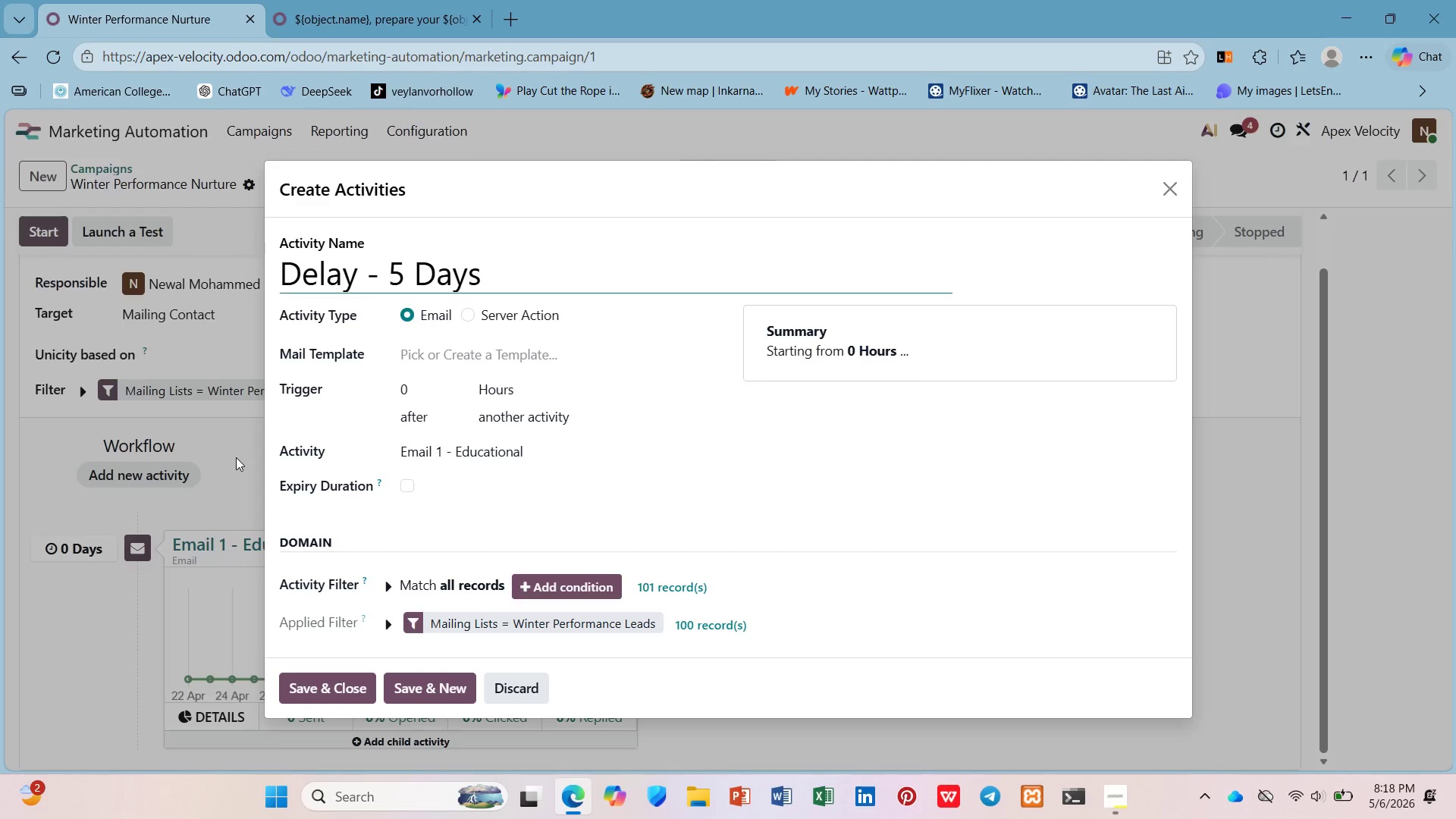 
wait(5.42)
 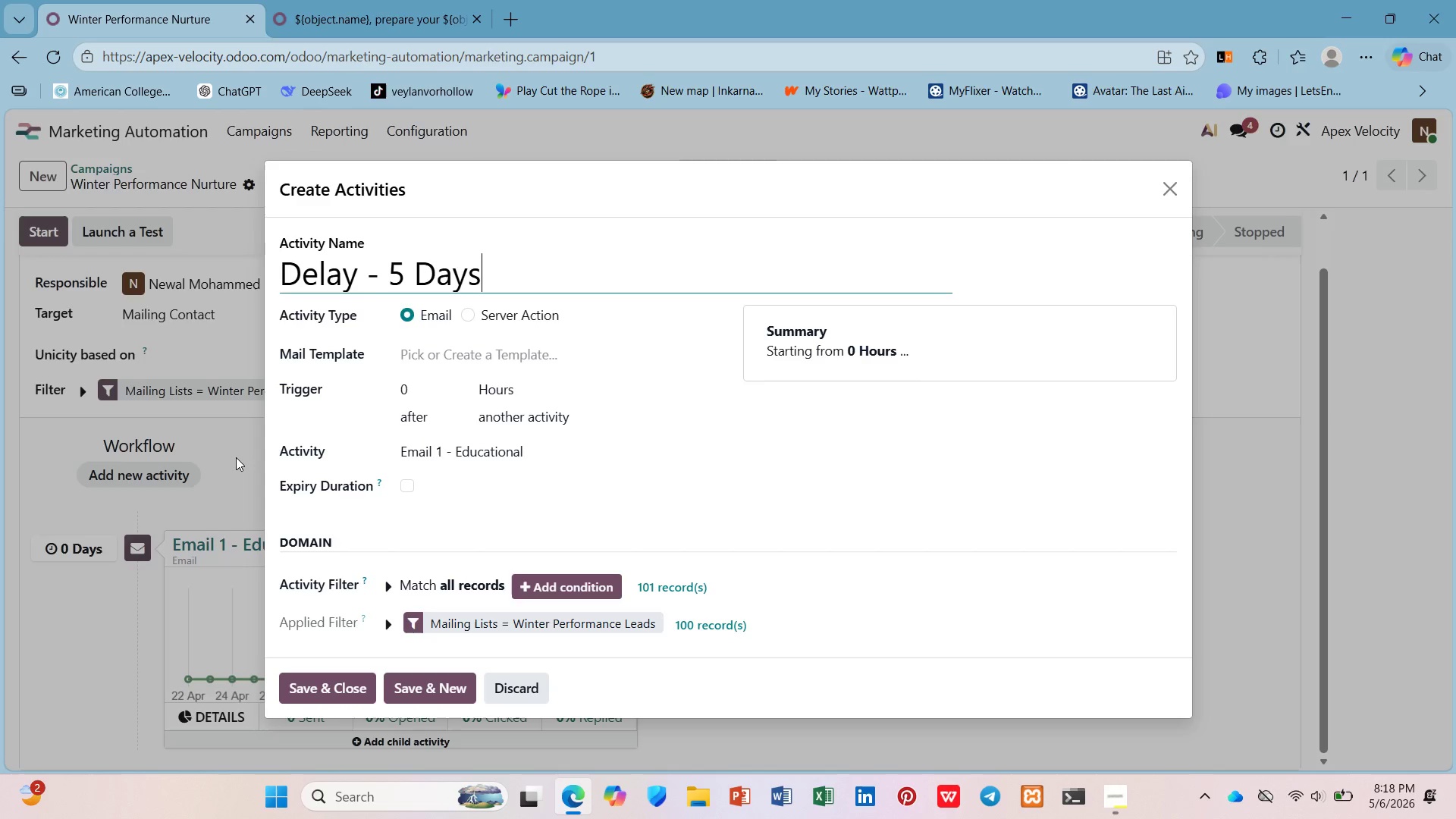 
left_click([468, 363])
 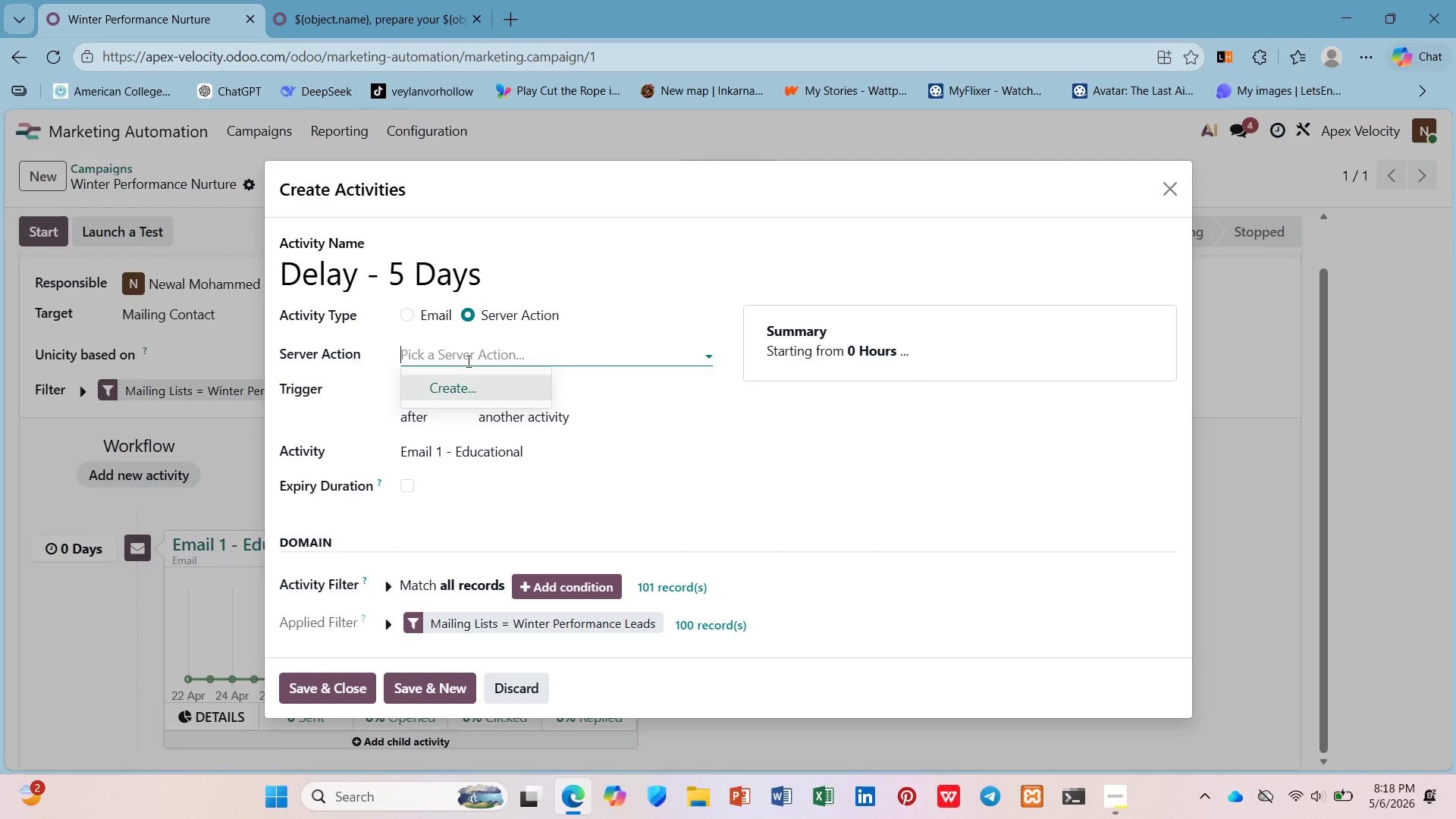 
type(Delay)
 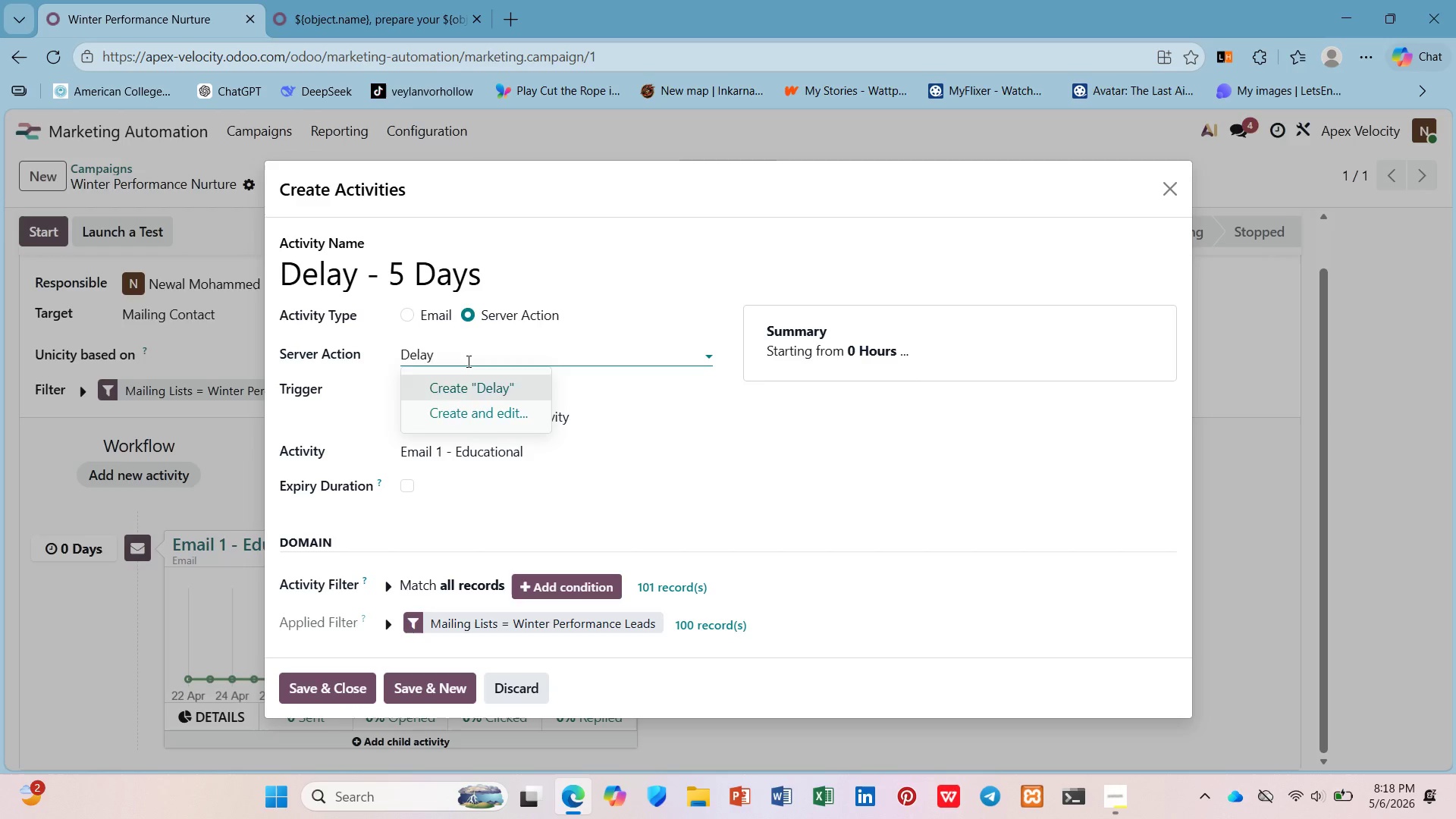 
key(Enter)
 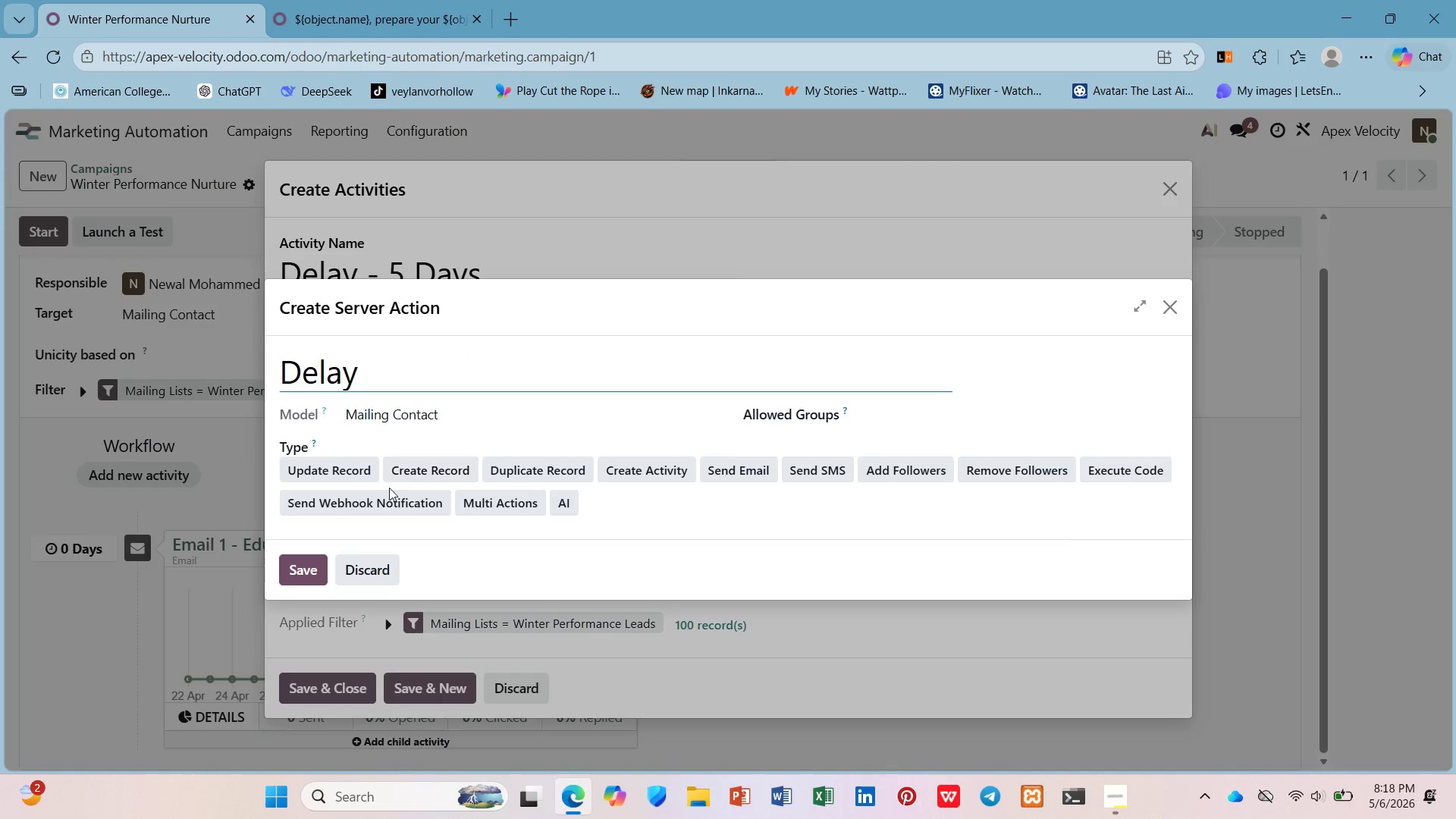 
left_click([303, 478])
 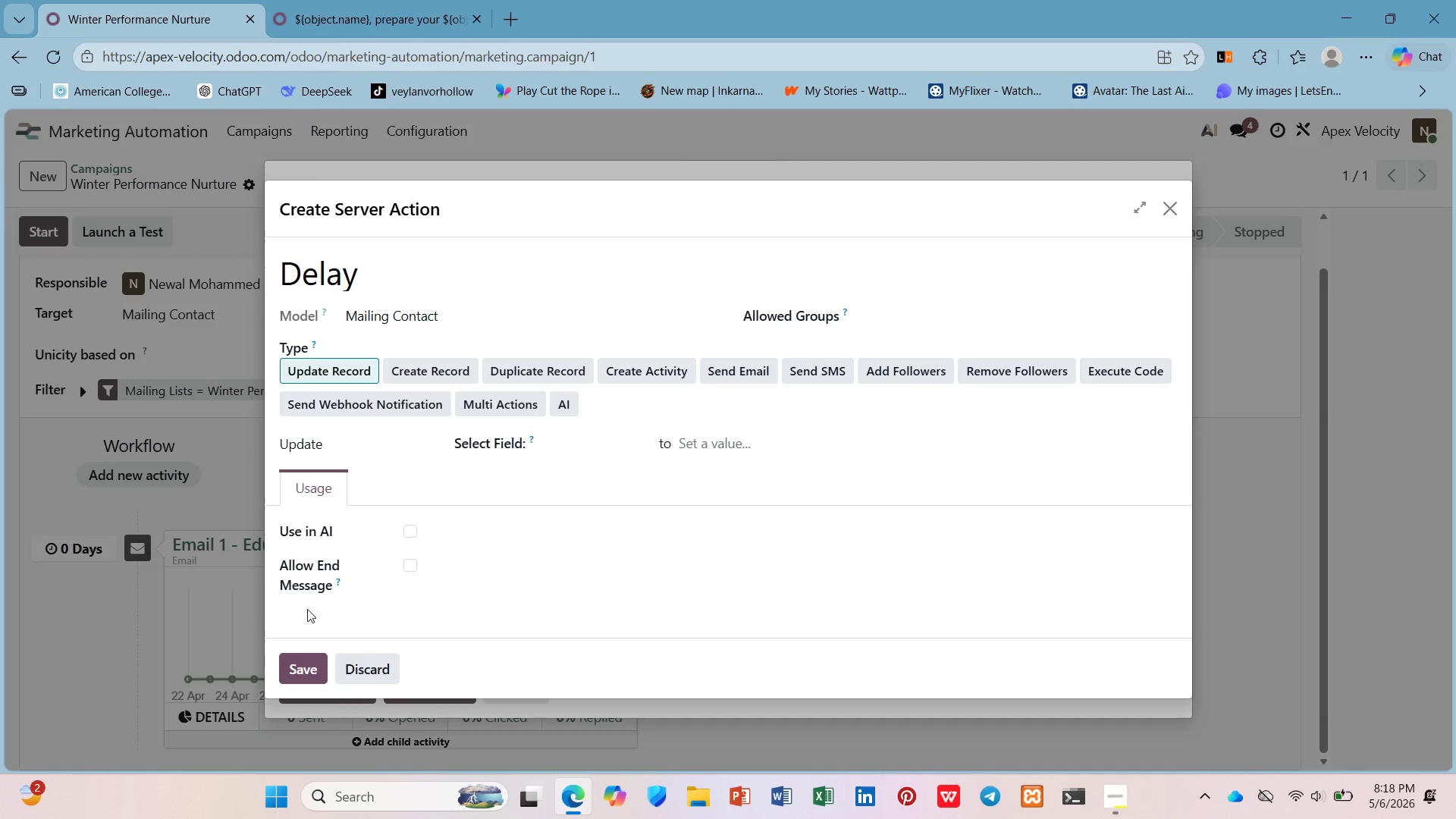 
left_click([306, 664])
 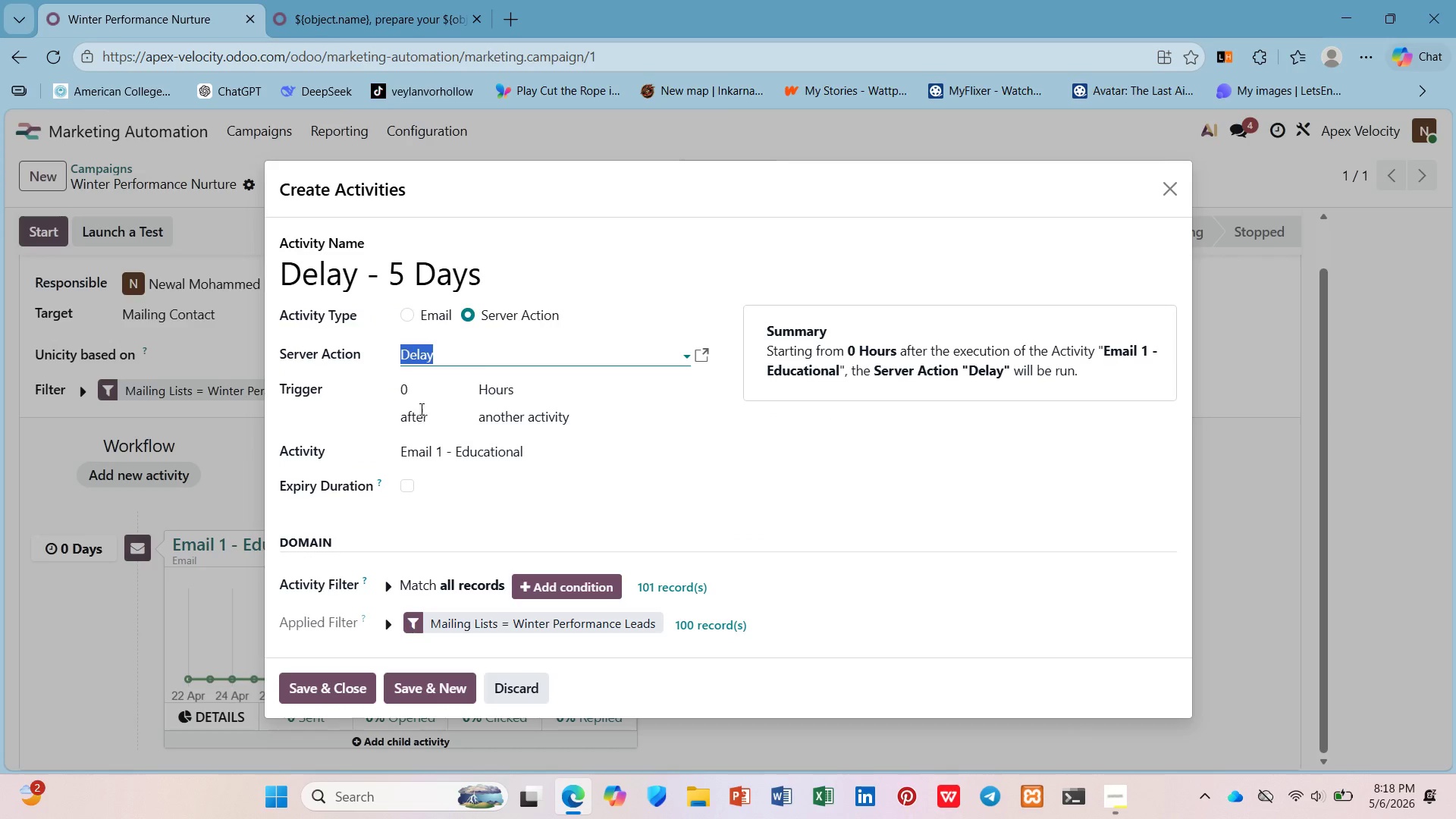 
left_click([420, 396])
 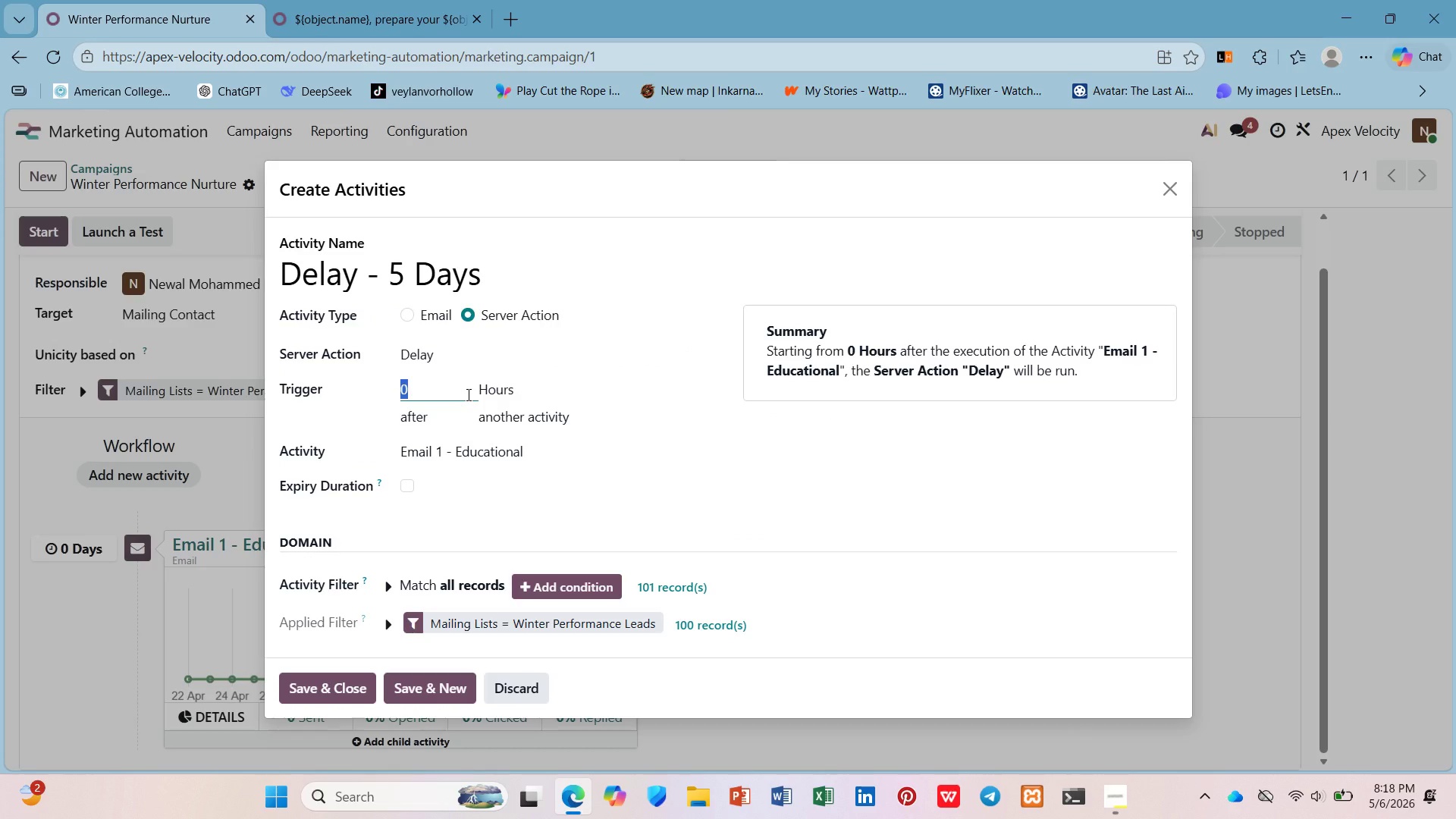 
key(5)
 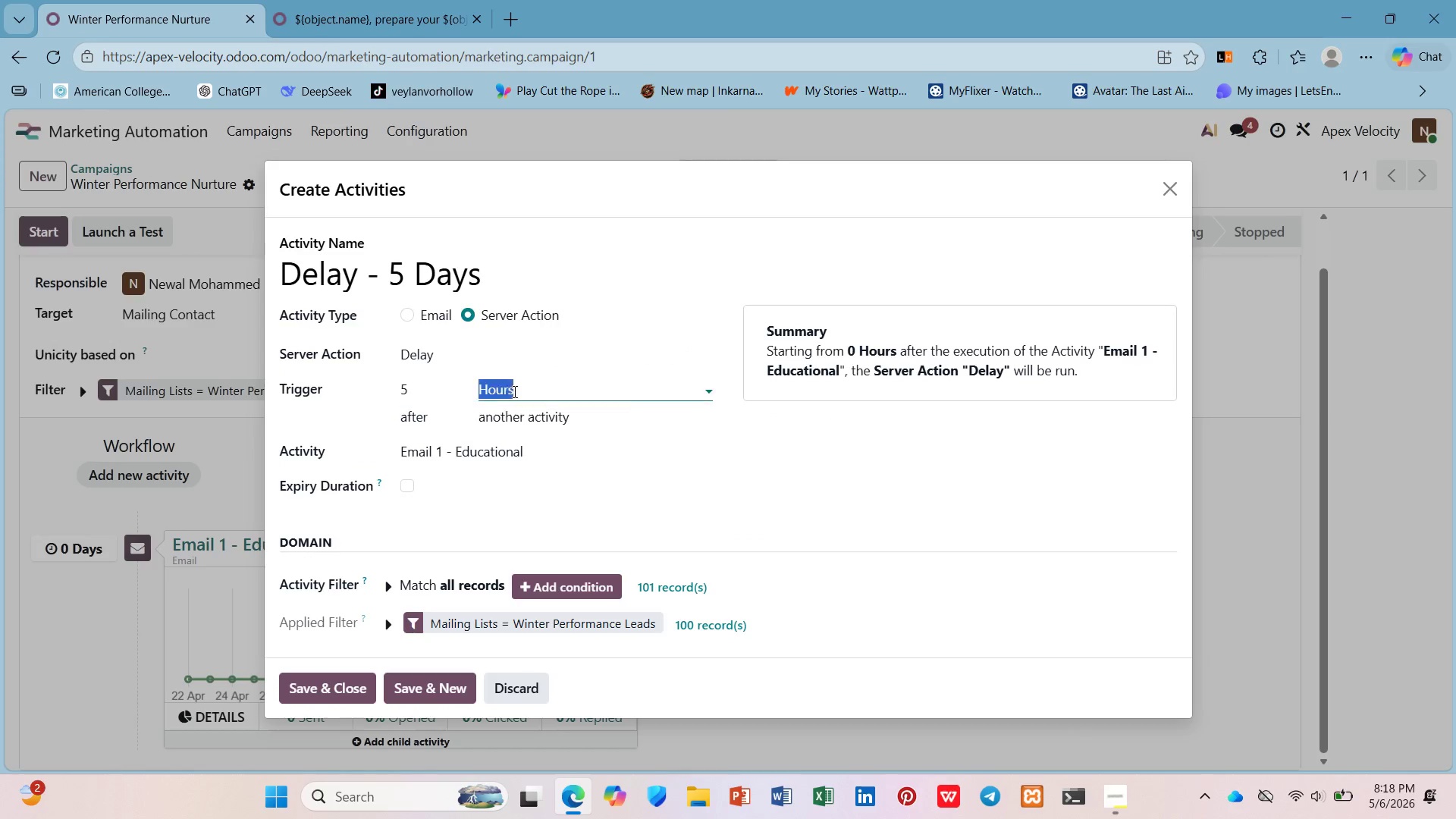 
left_click([513, 391])
 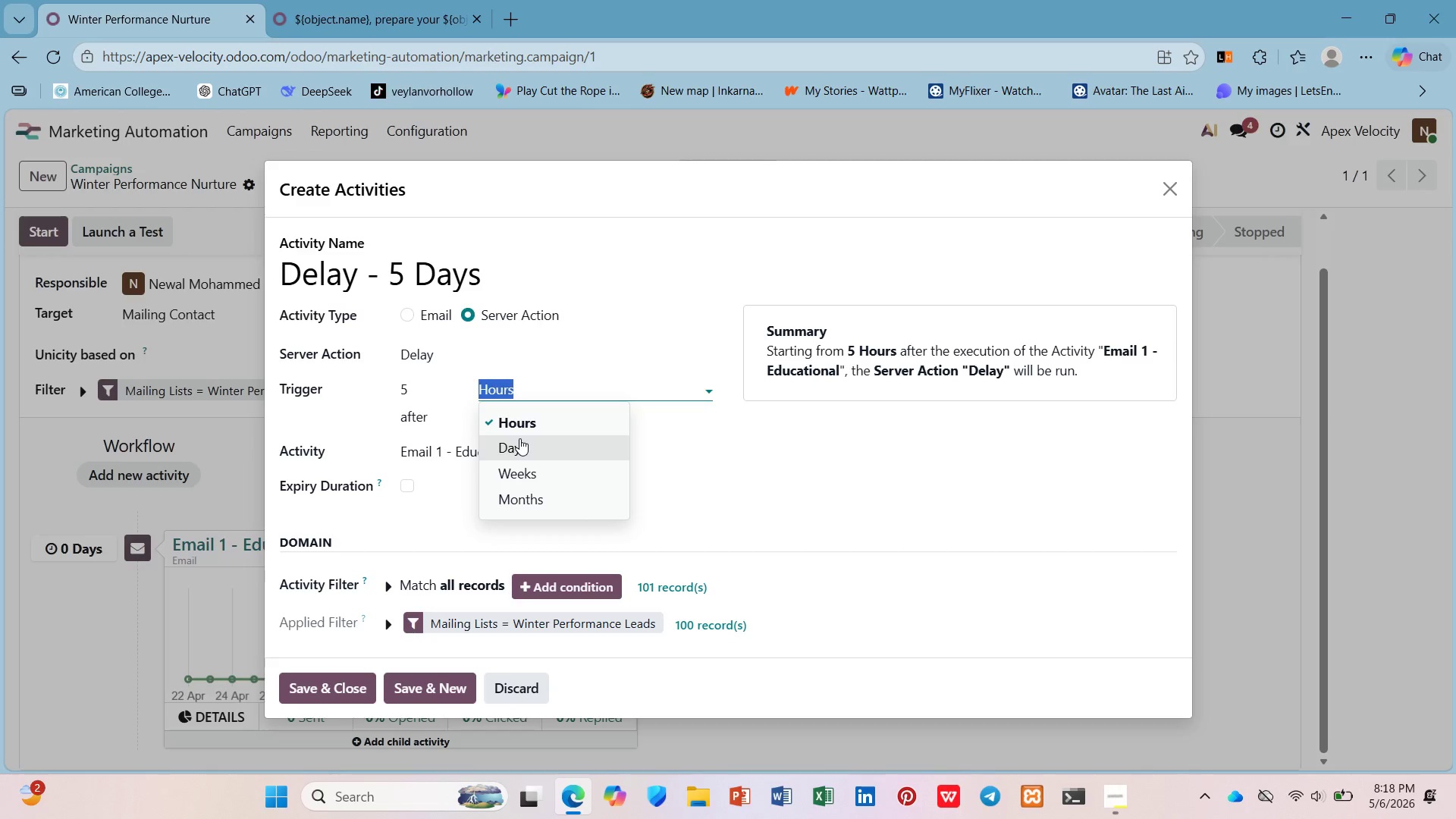 
left_click([525, 456])
 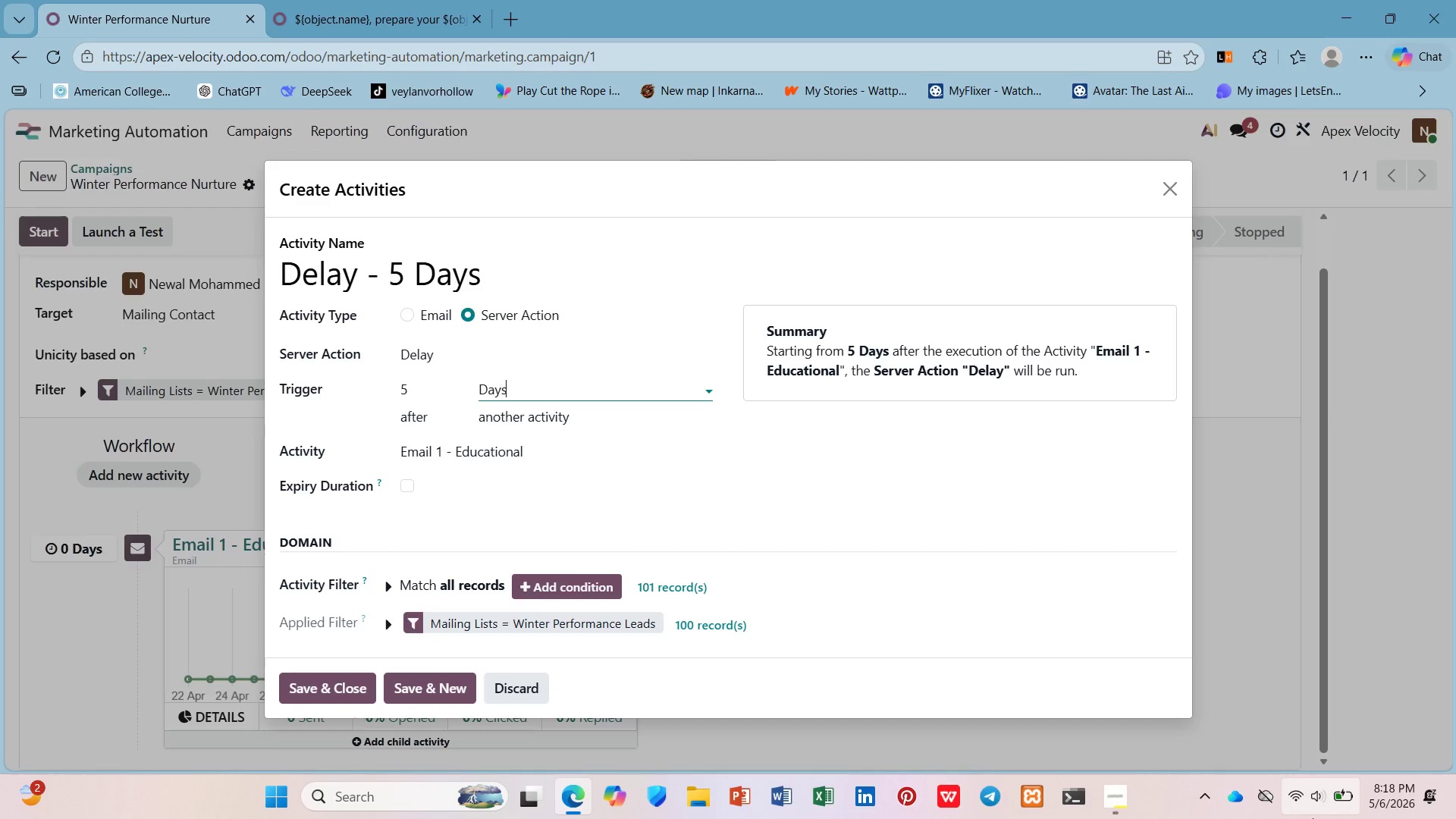 
wait(7.77)
 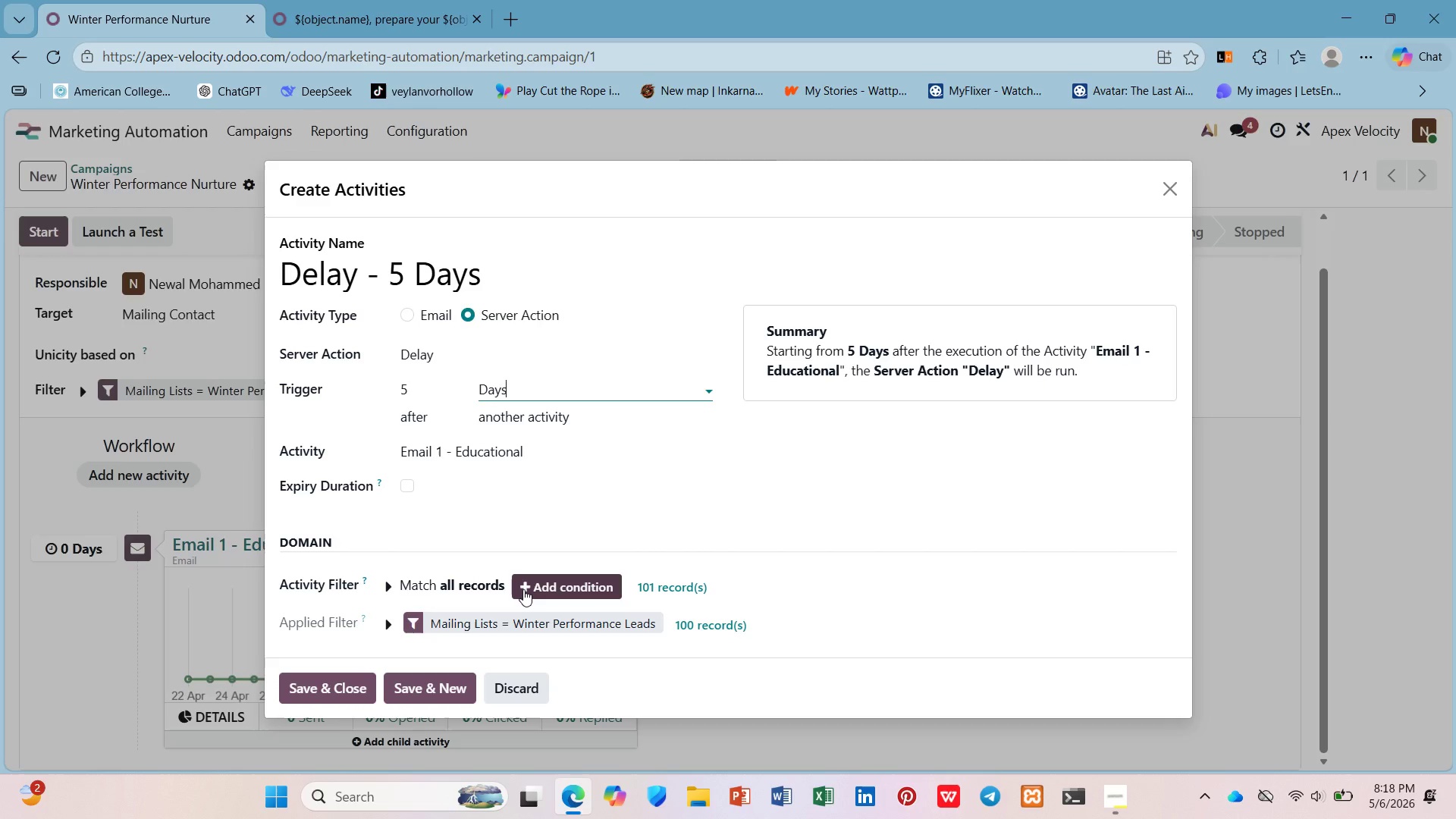 
left_click([1191, 436])
 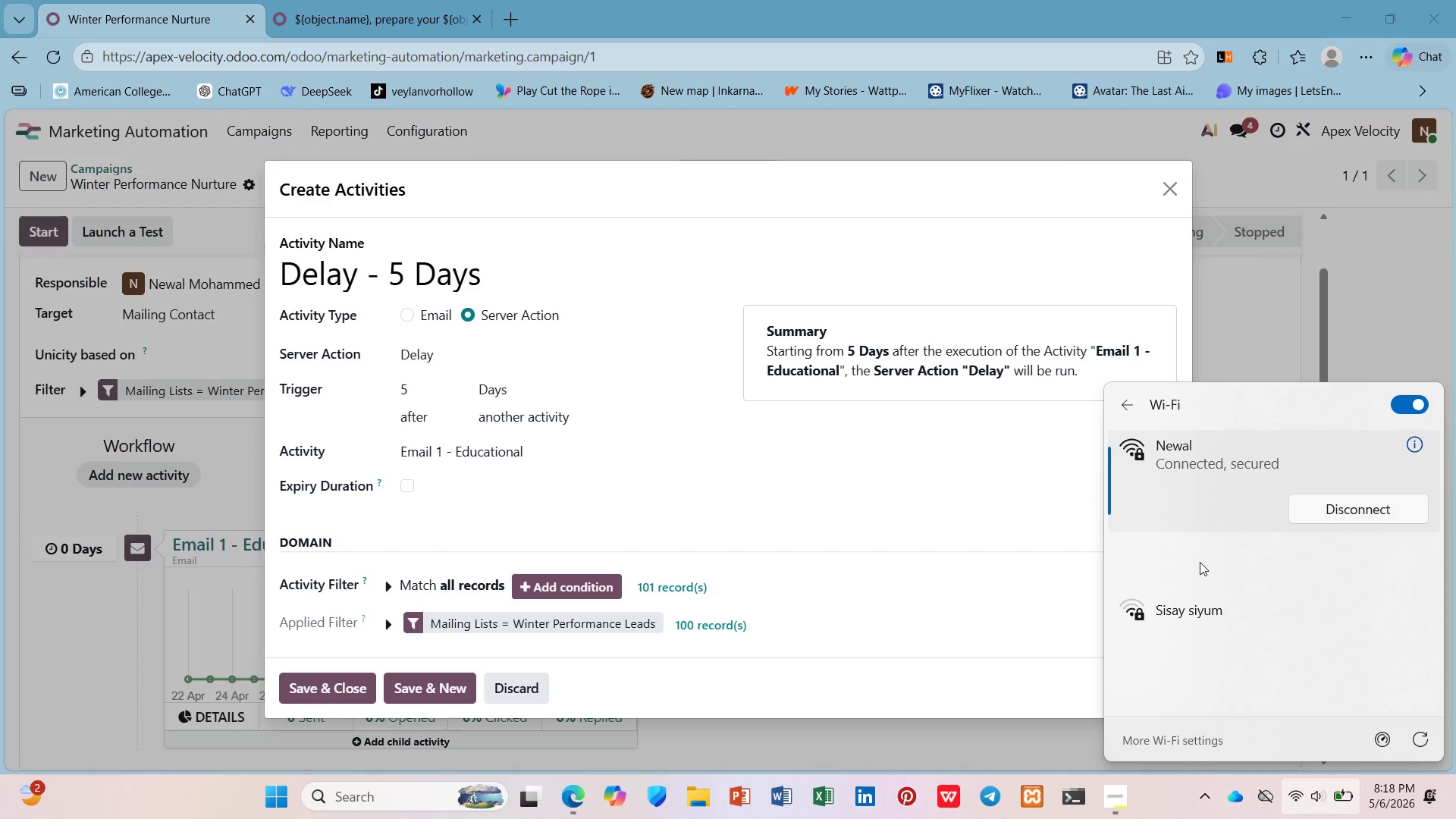 
left_click([1200, 562])
 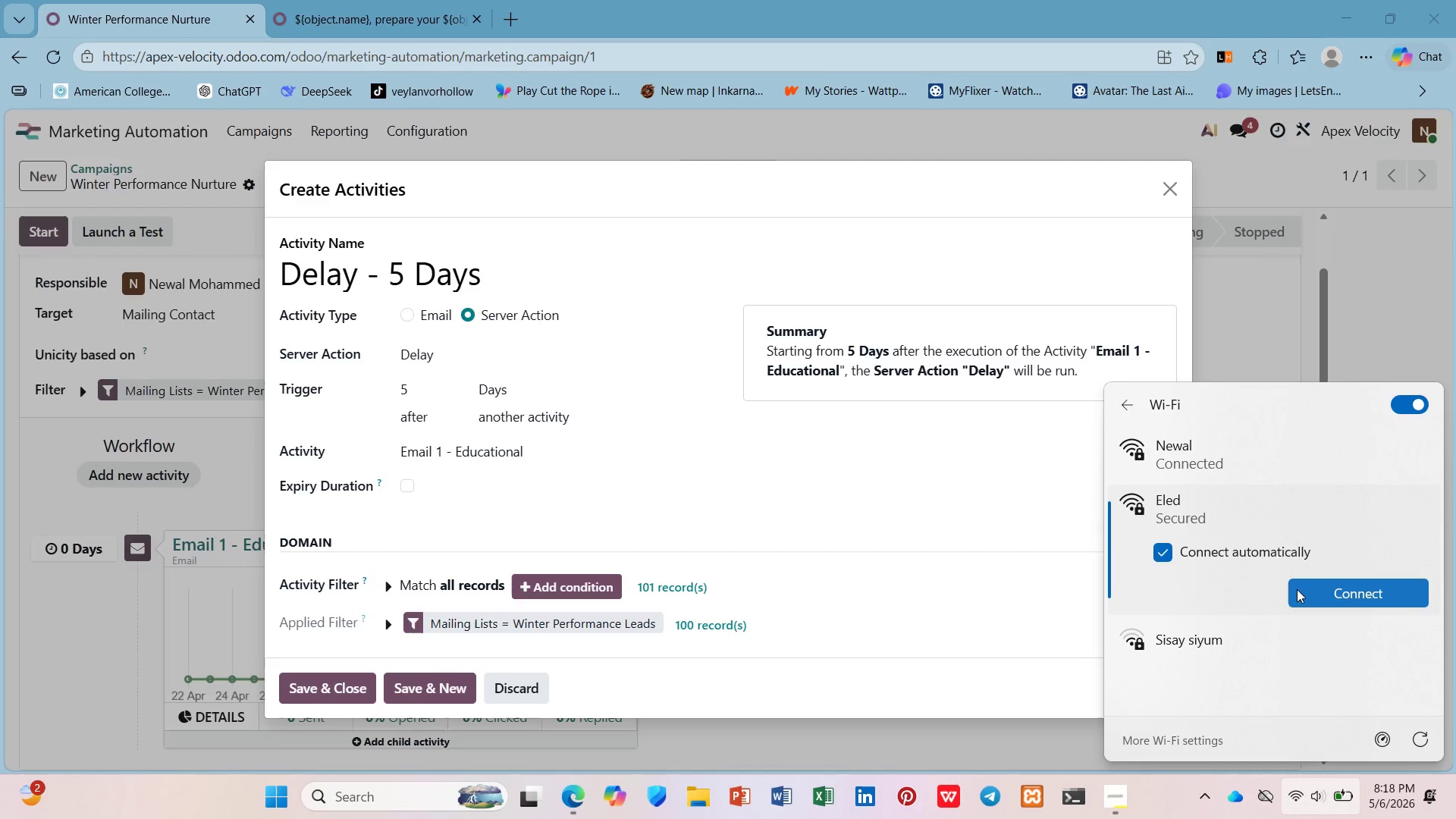 
left_click([1312, 593])
 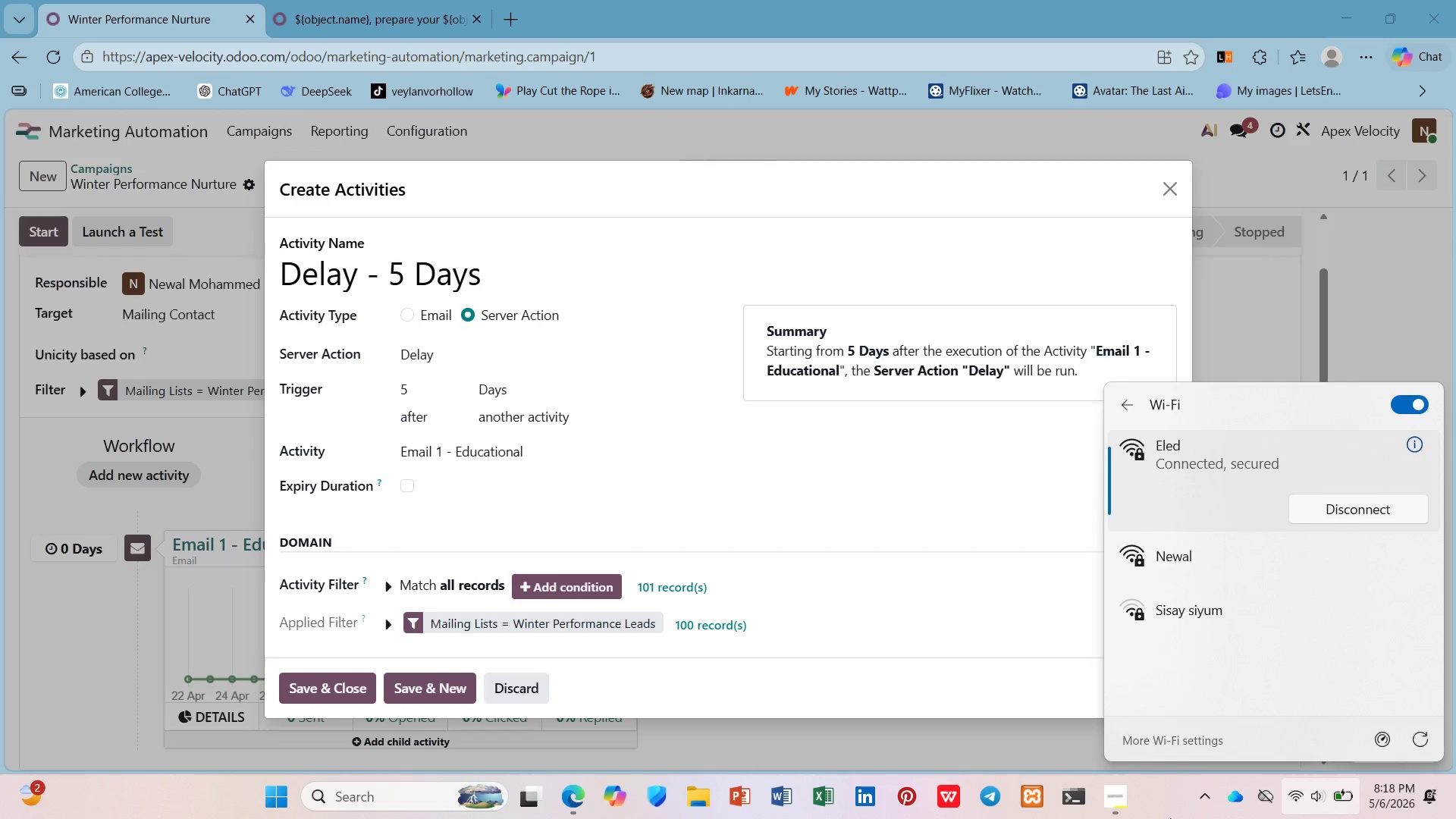 
wait(10.11)
 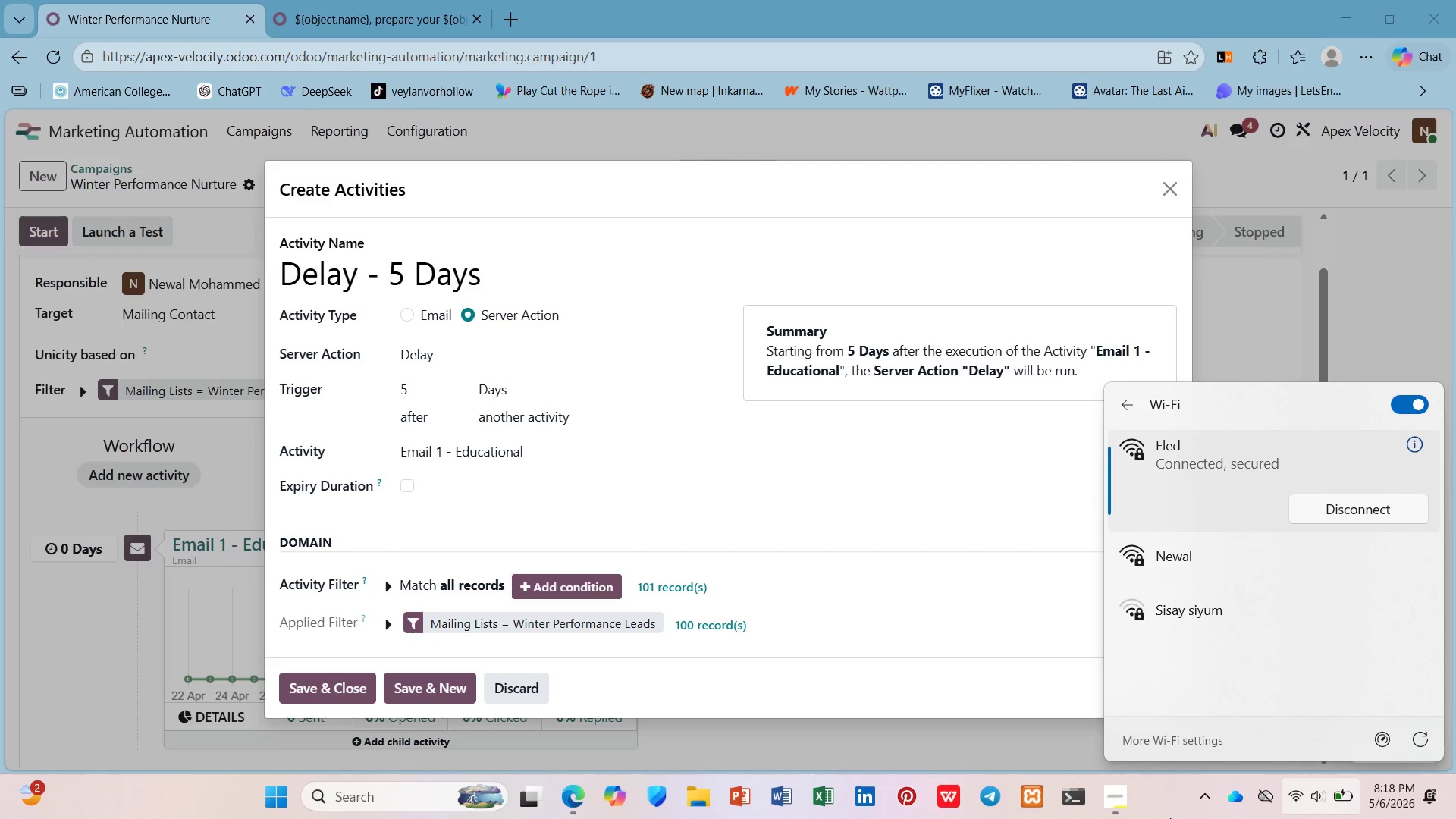 
left_click([1121, 799])